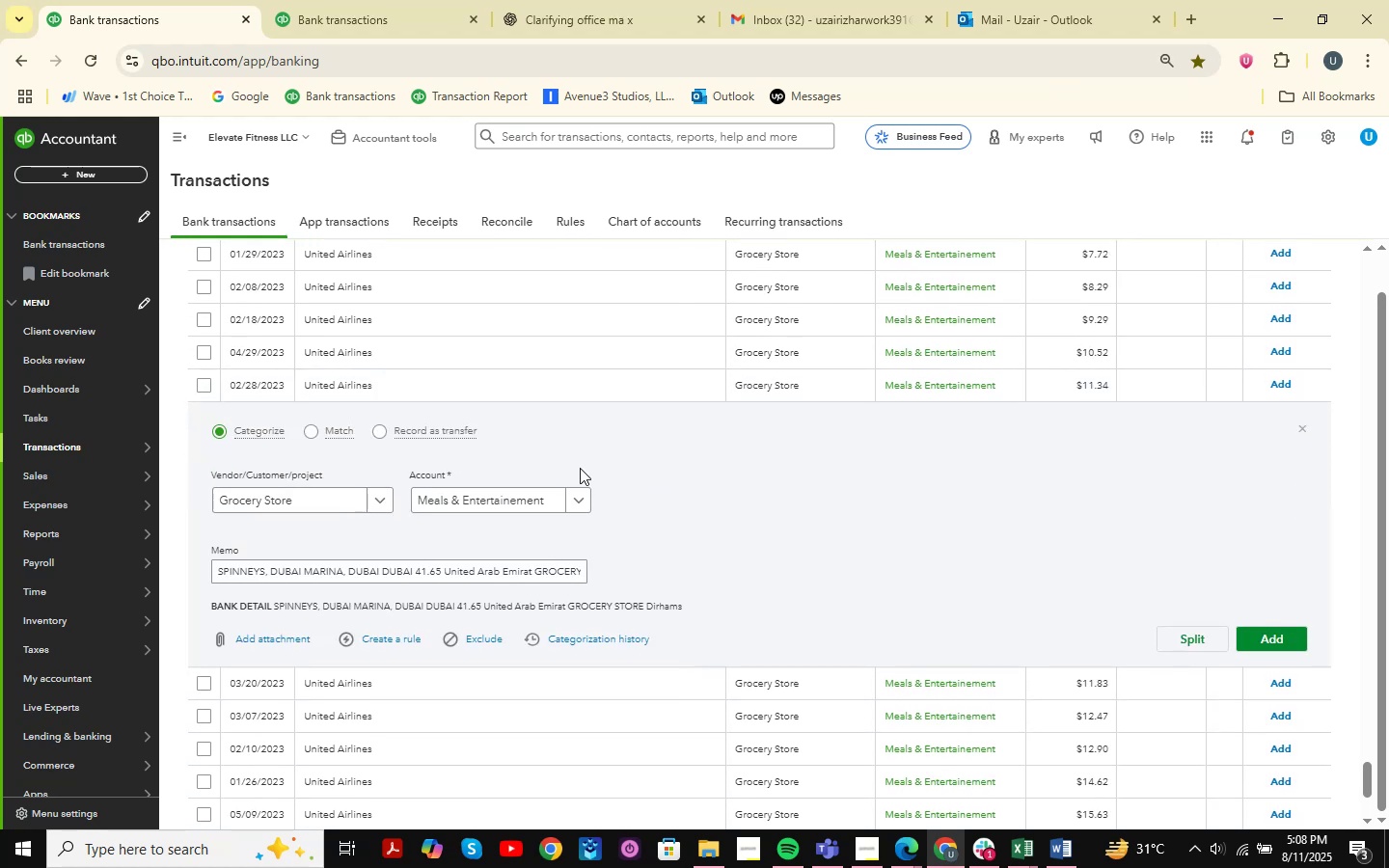 
scroll: coordinate [756, 498], scroll_direction: up, amount: 2.0
 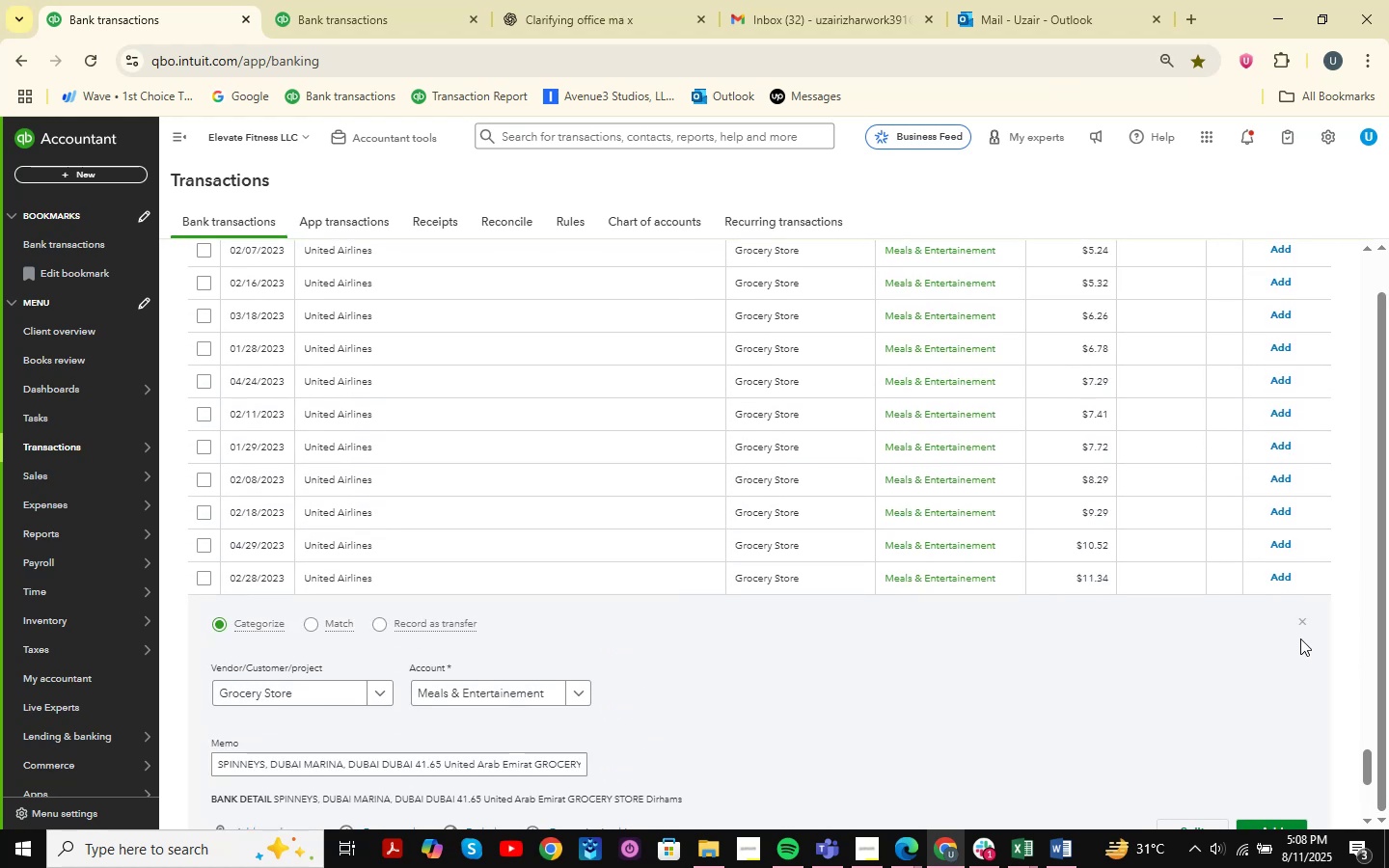 
left_click([1301, 626])
 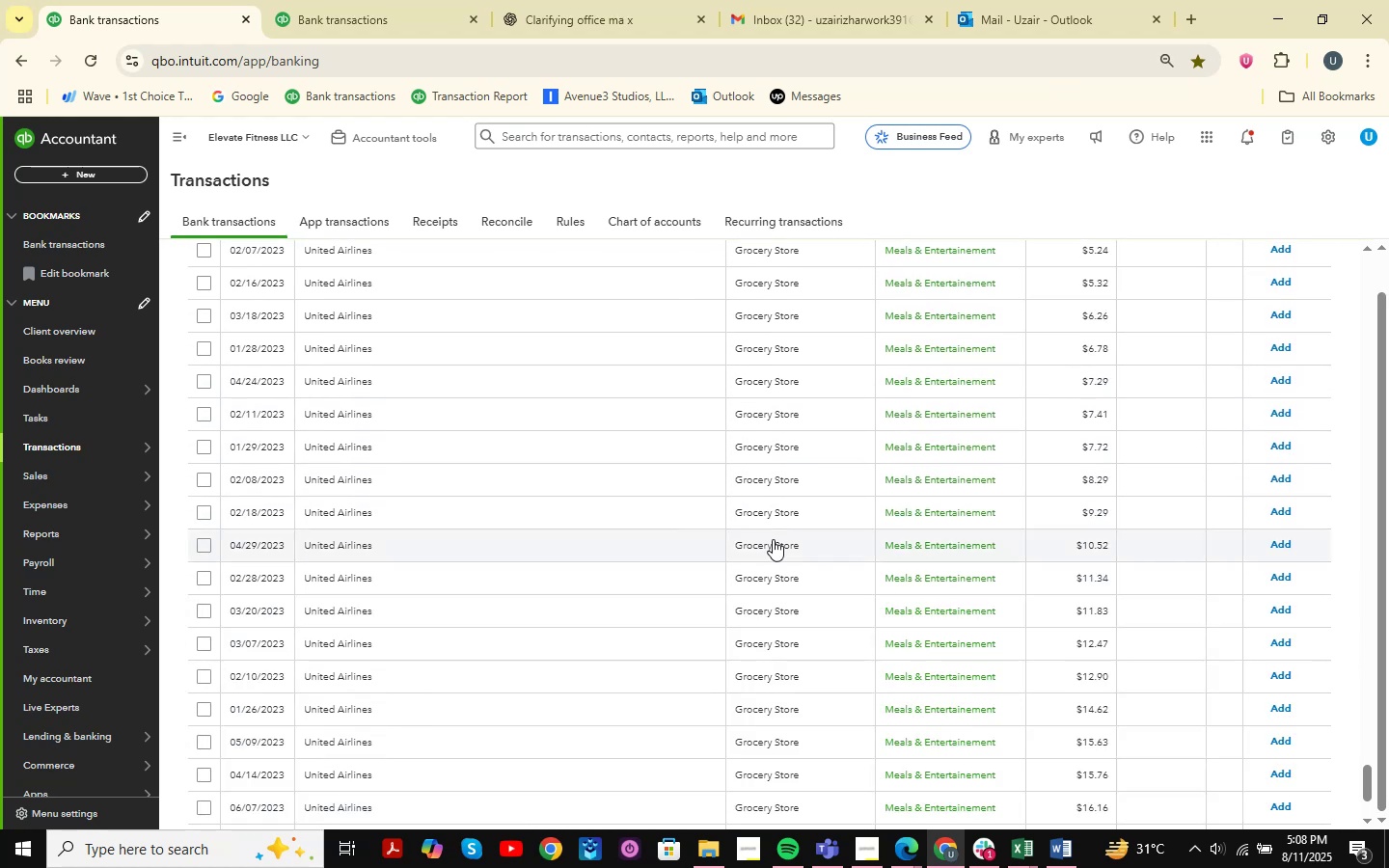 
scroll: coordinate [755, 574], scroll_direction: down, amount: 8.0
 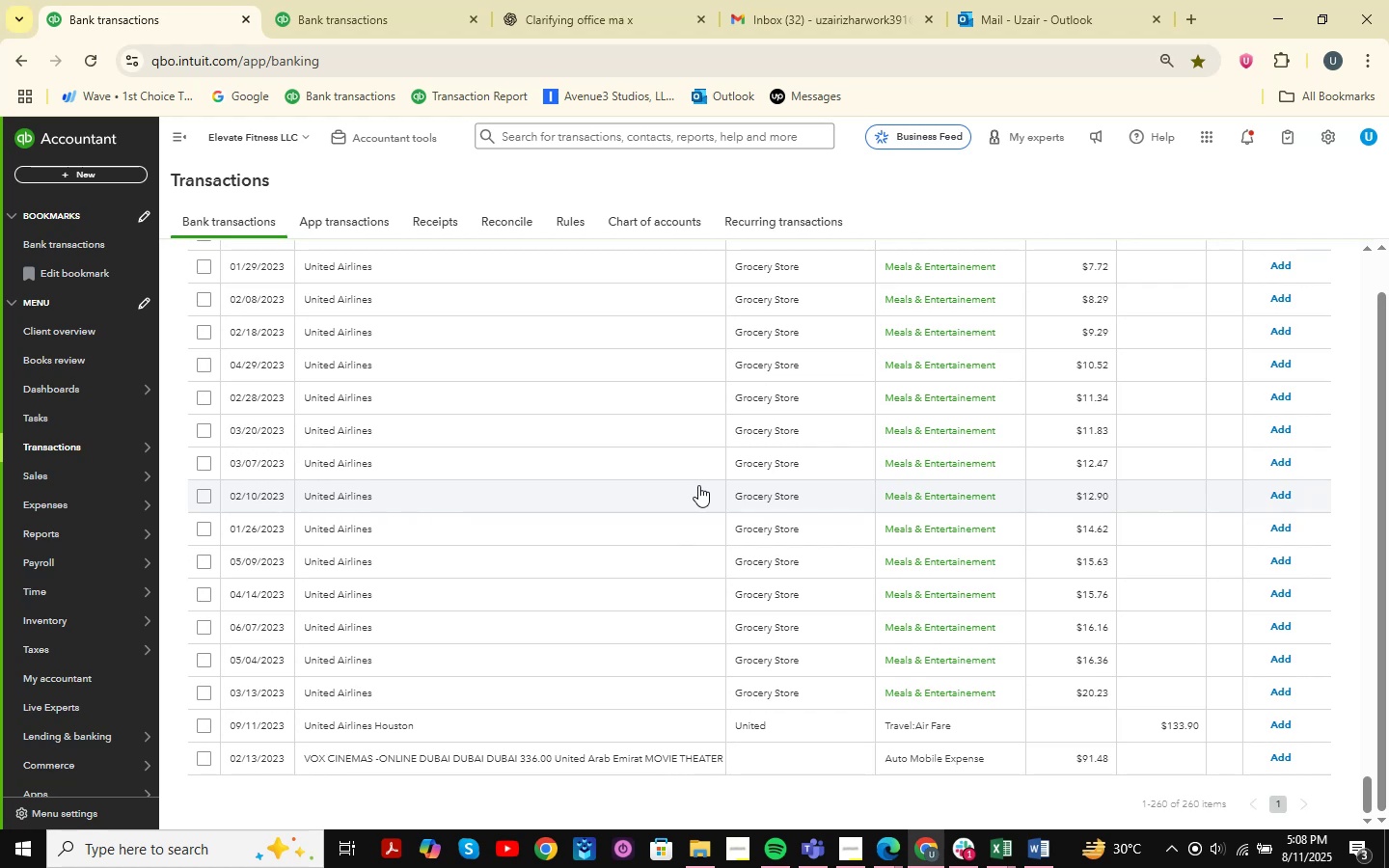 
wait(8.45)
 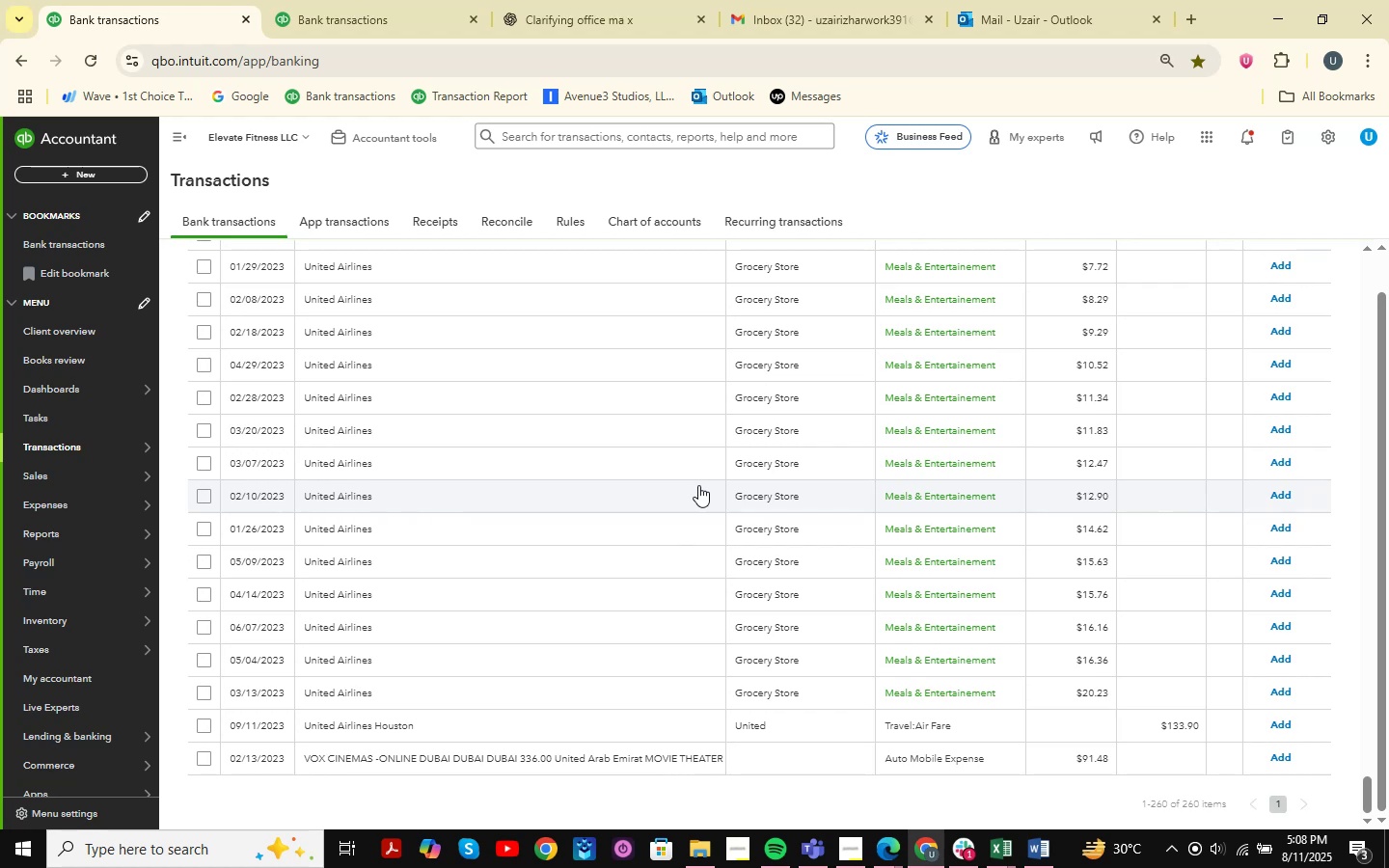 
left_click([422, 681])
 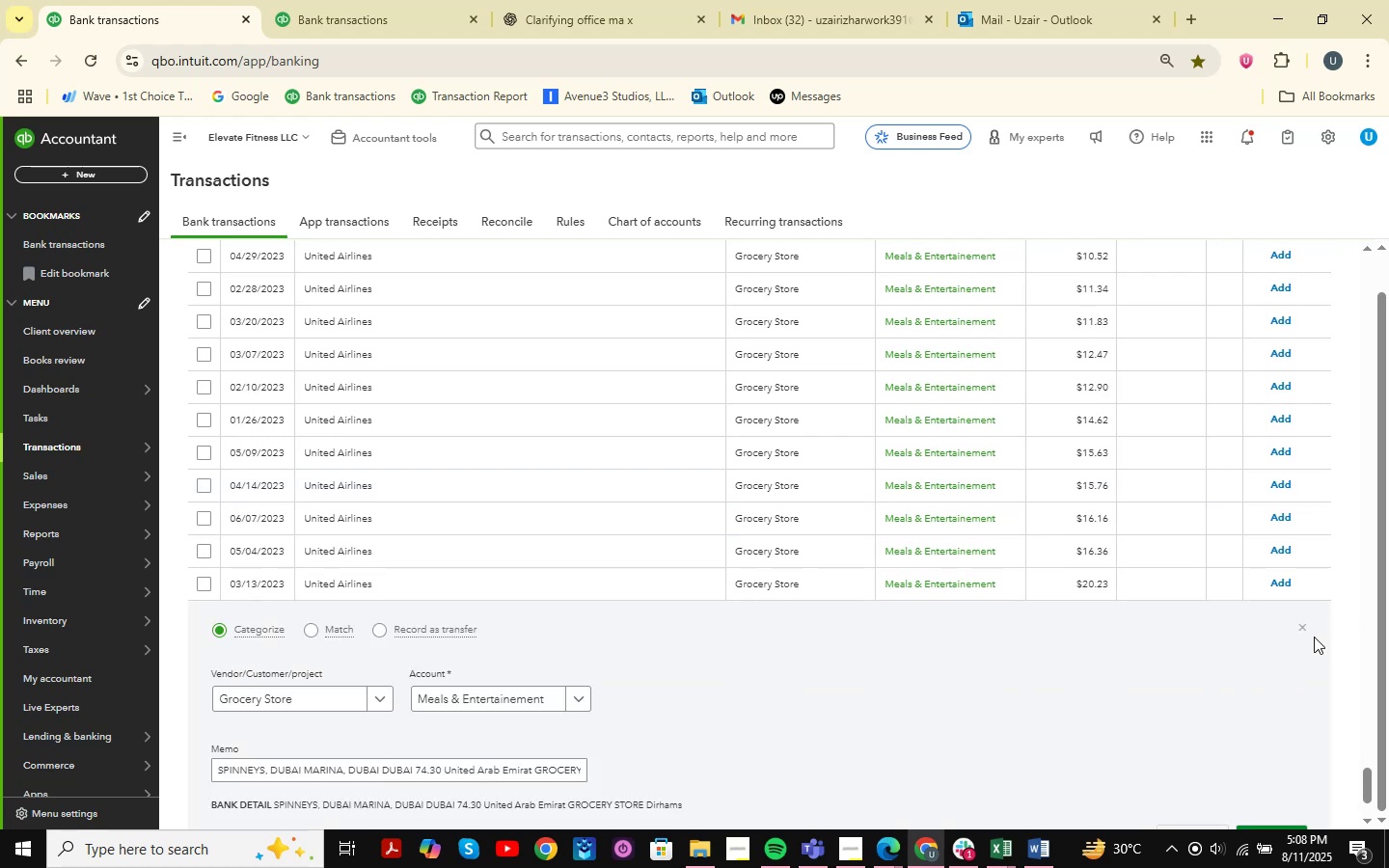 
left_click([1304, 630])
 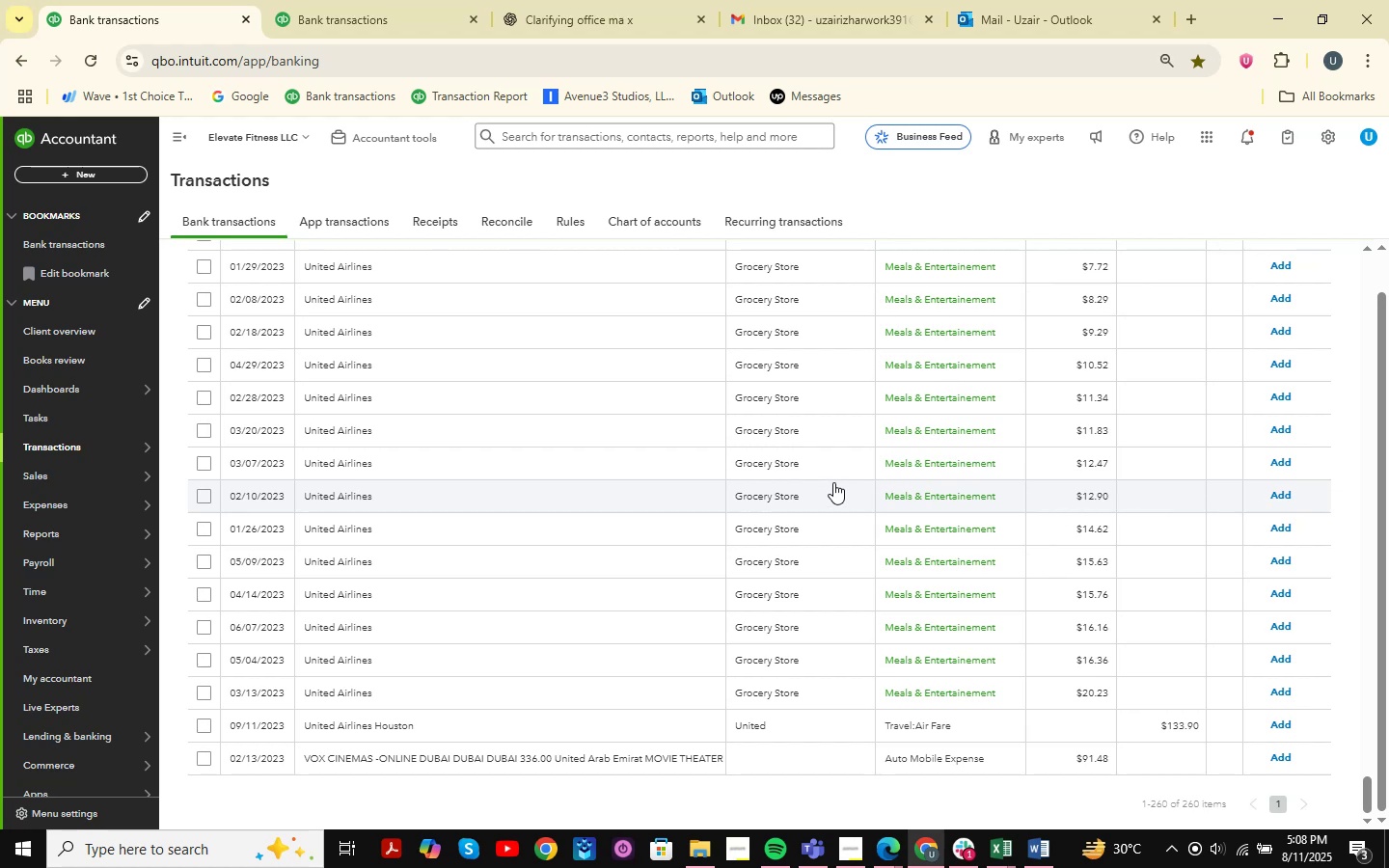 
wait(14.72)
 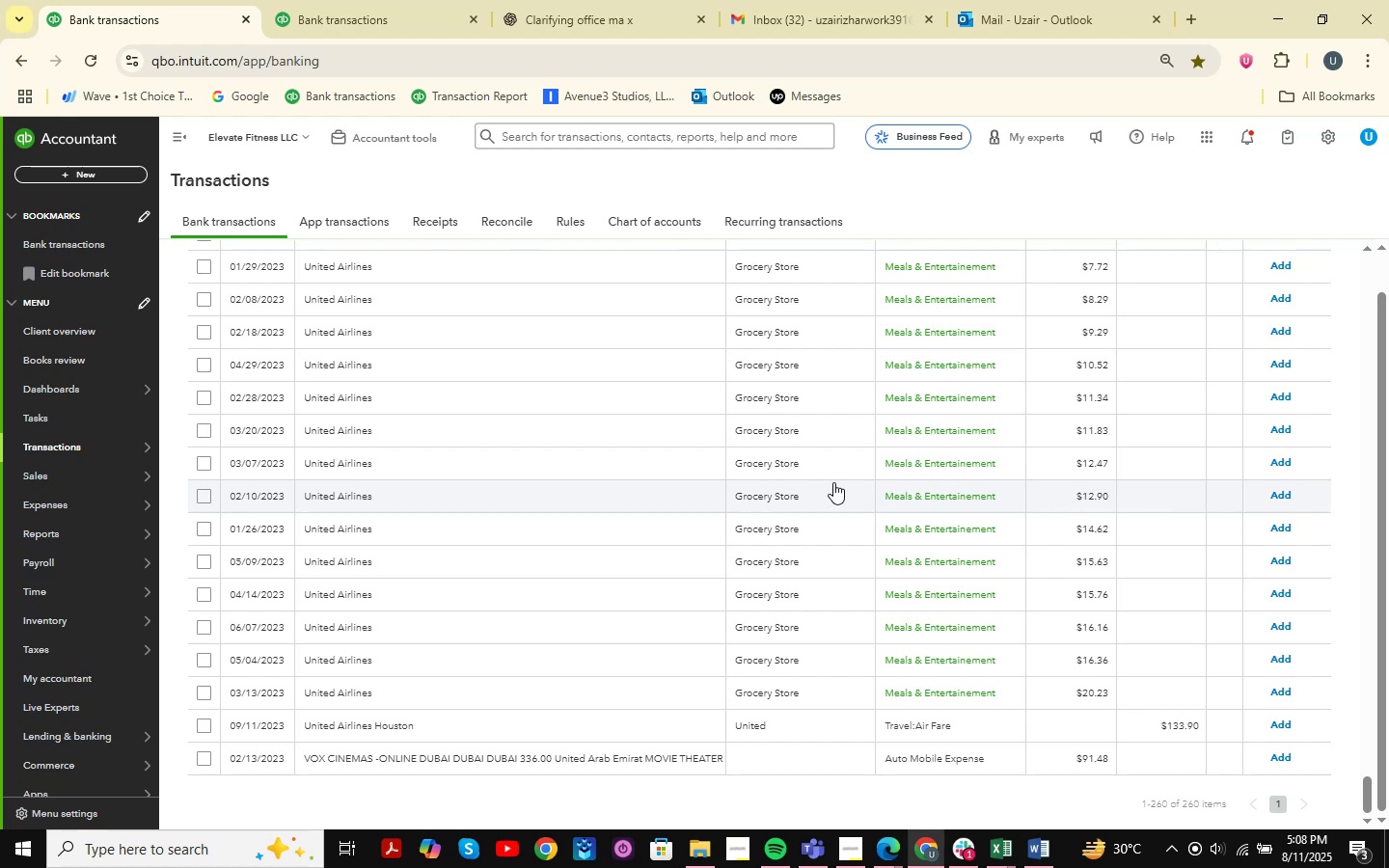 
scroll: coordinate [579, 519], scroll_direction: down, amount: 1.0
 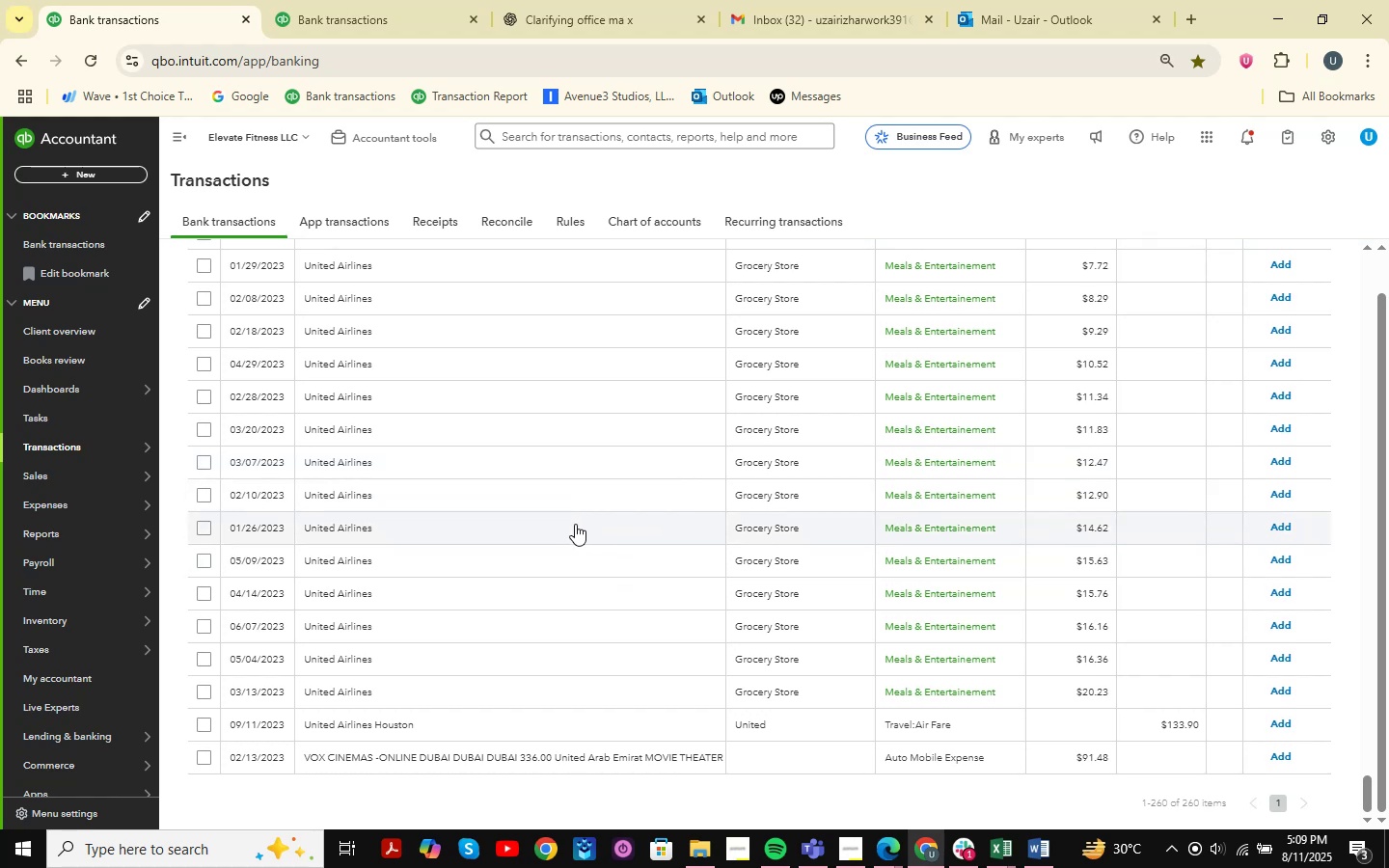 
scroll: coordinate [575, 524], scroll_direction: up, amount: 19.0
 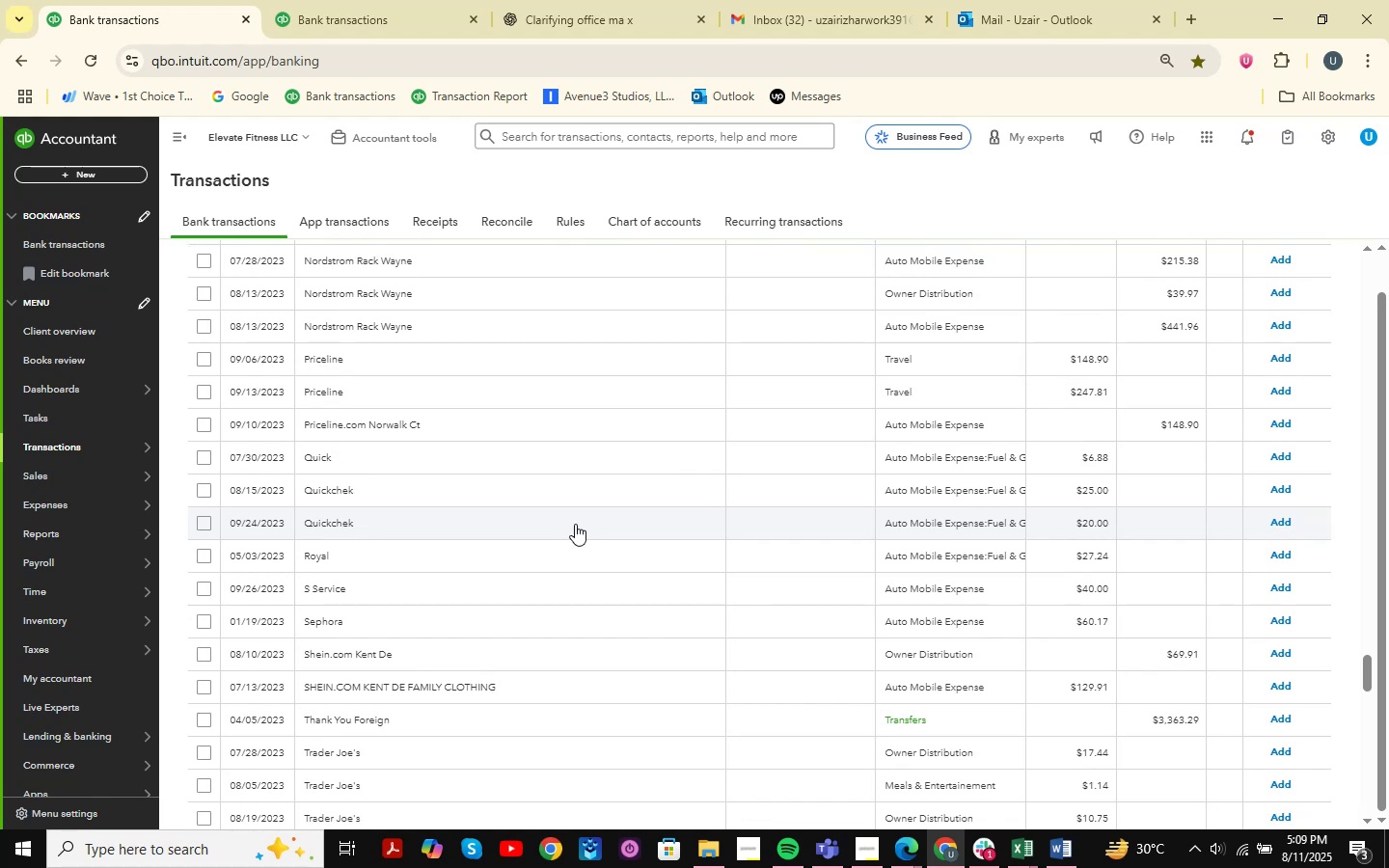 
wait(29.75)
 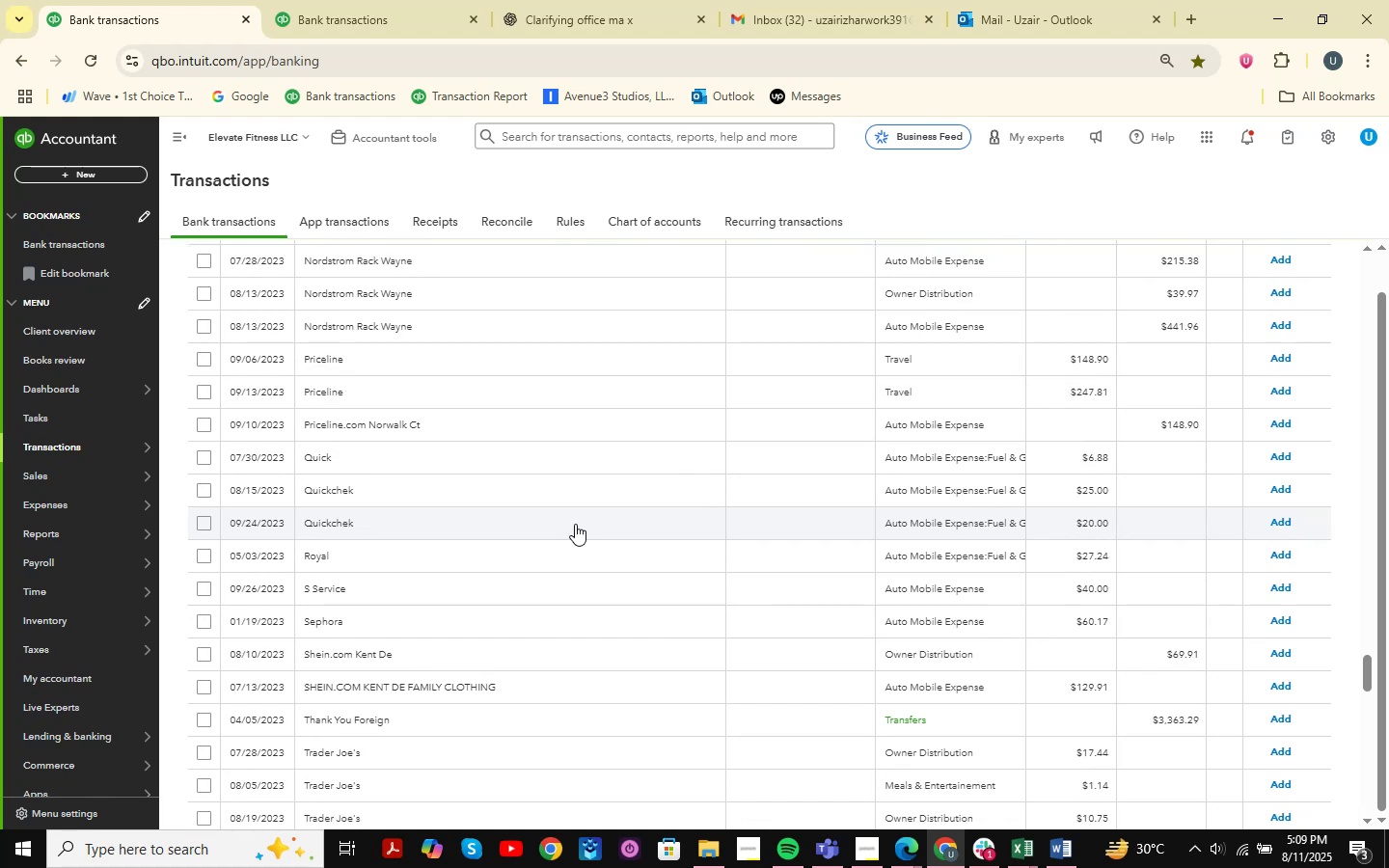 
scroll: coordinate [474, 507], scroll_direction: up, amount: 5.0
 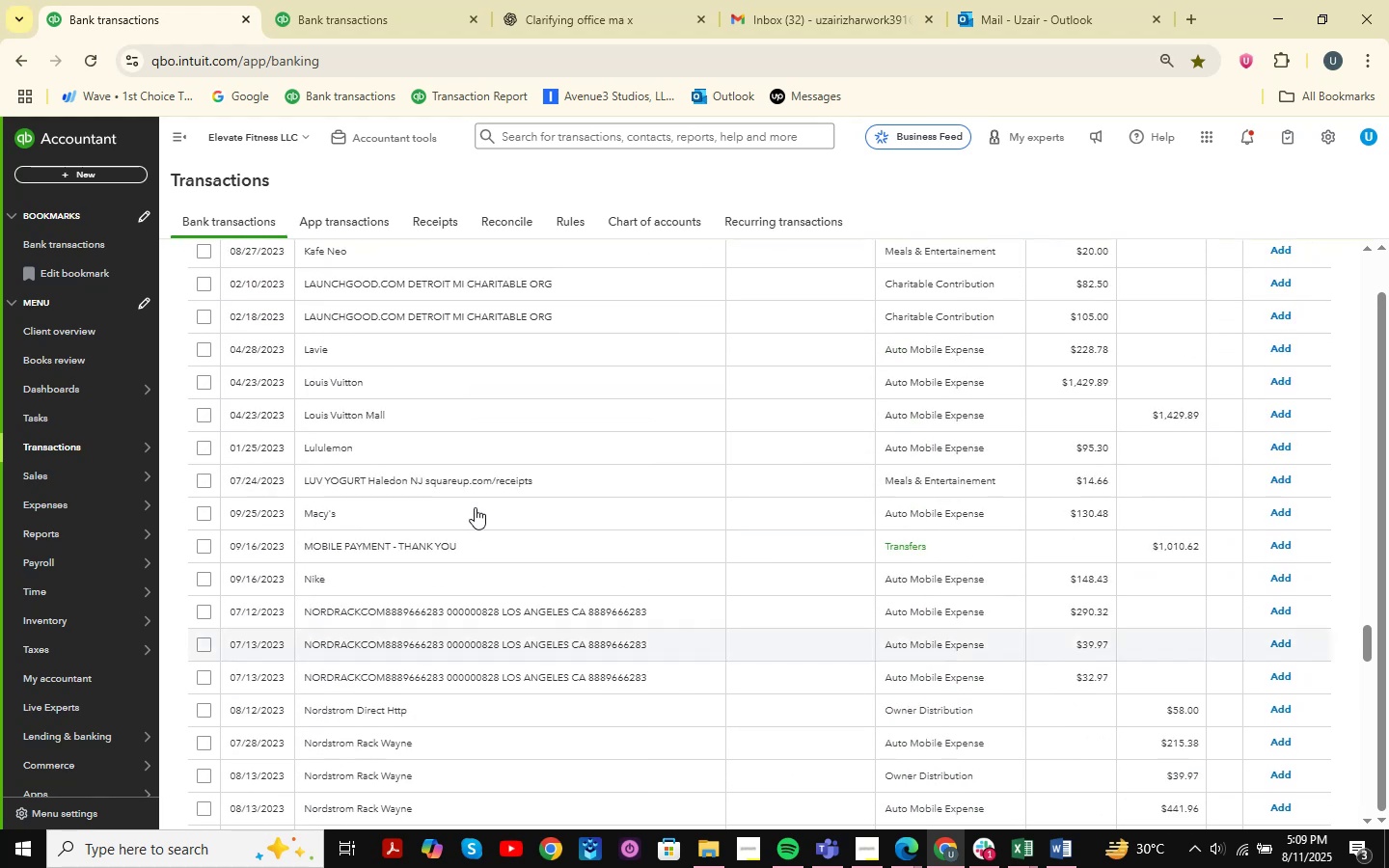 
scroll: coordinate [469, 490], scroll_direction: down, amount: 34.0
 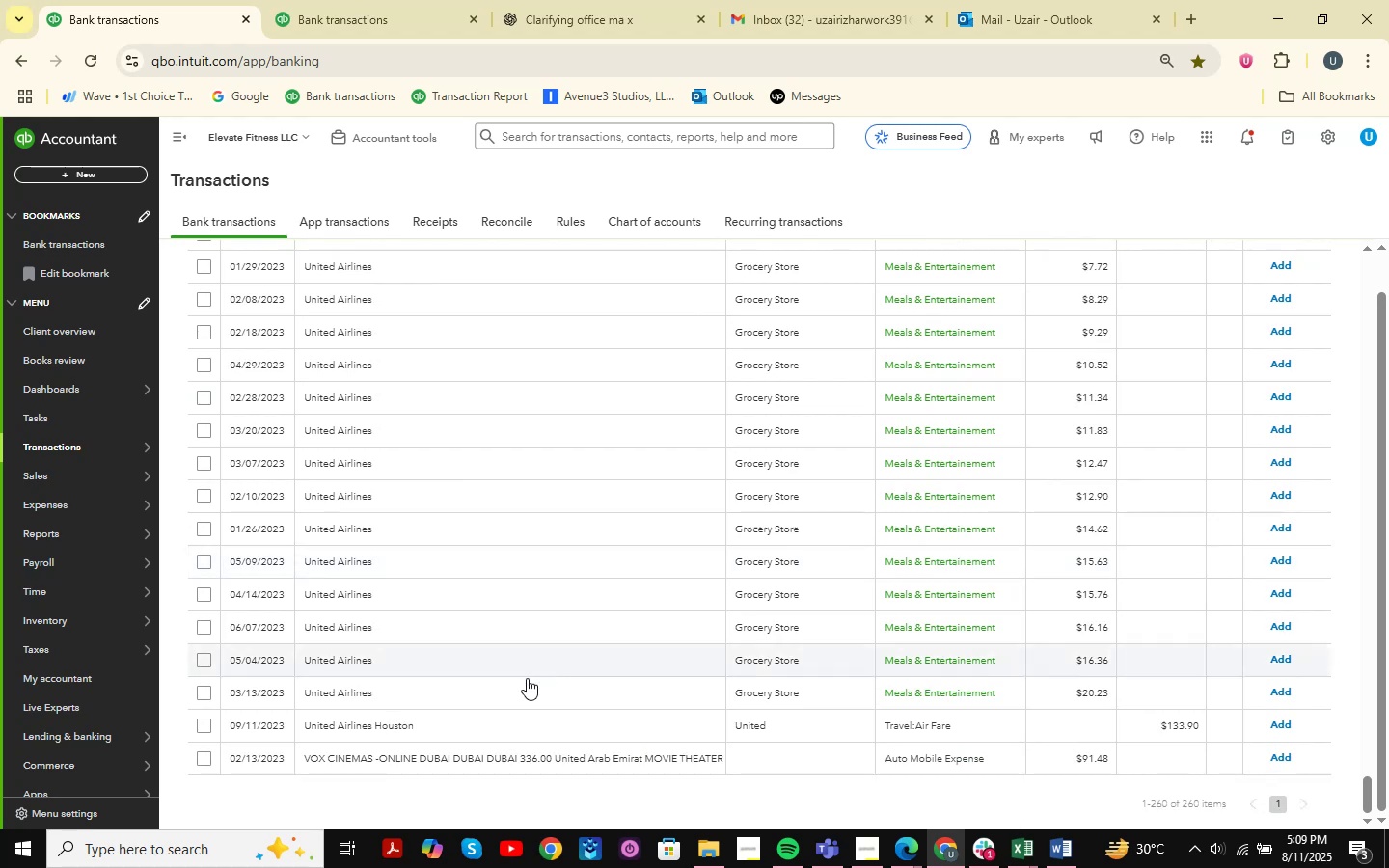 
left_click([466, 689])
 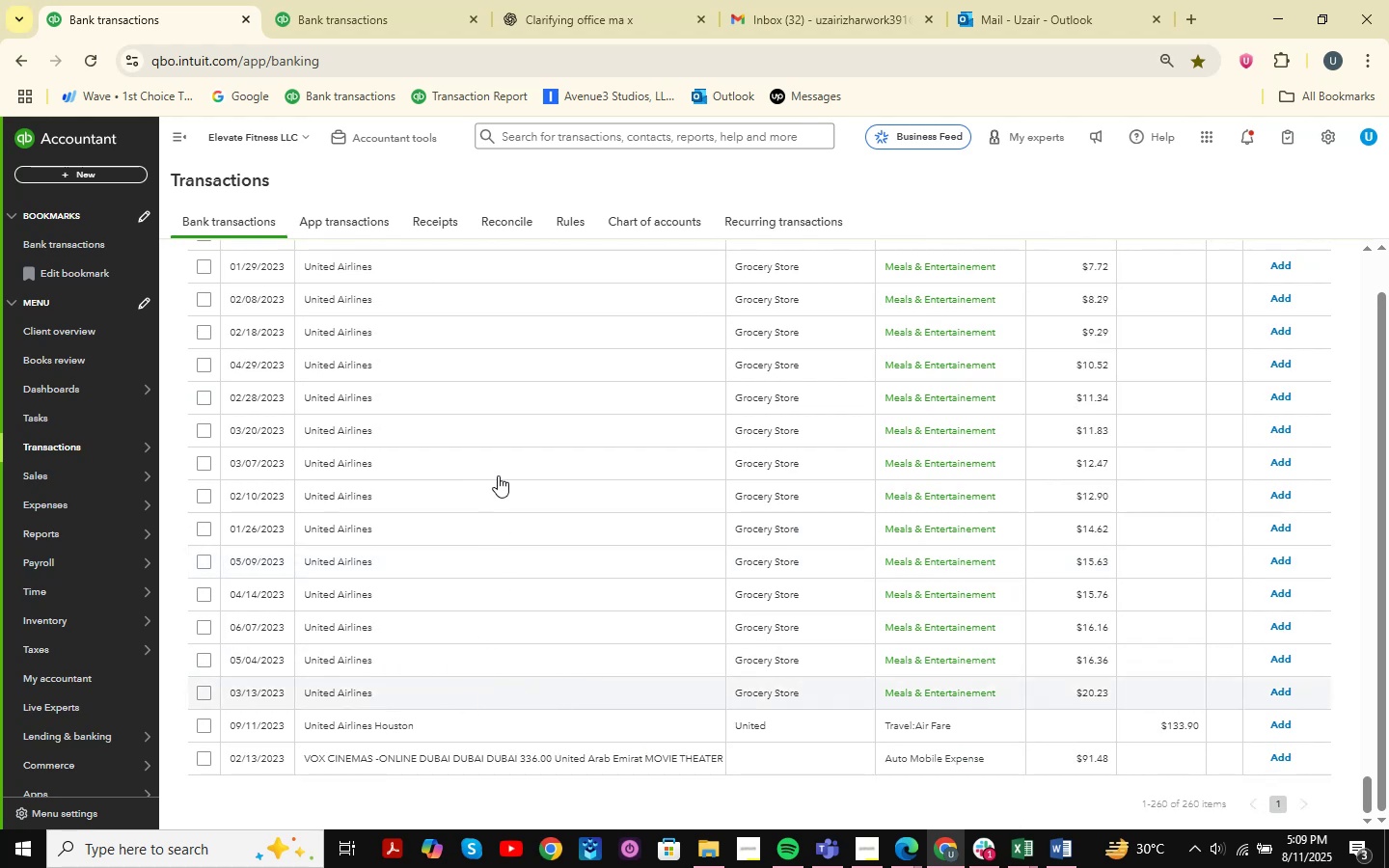 
scroll: coordinate [497, 475], scroll_direction: down, amount: 2.0
 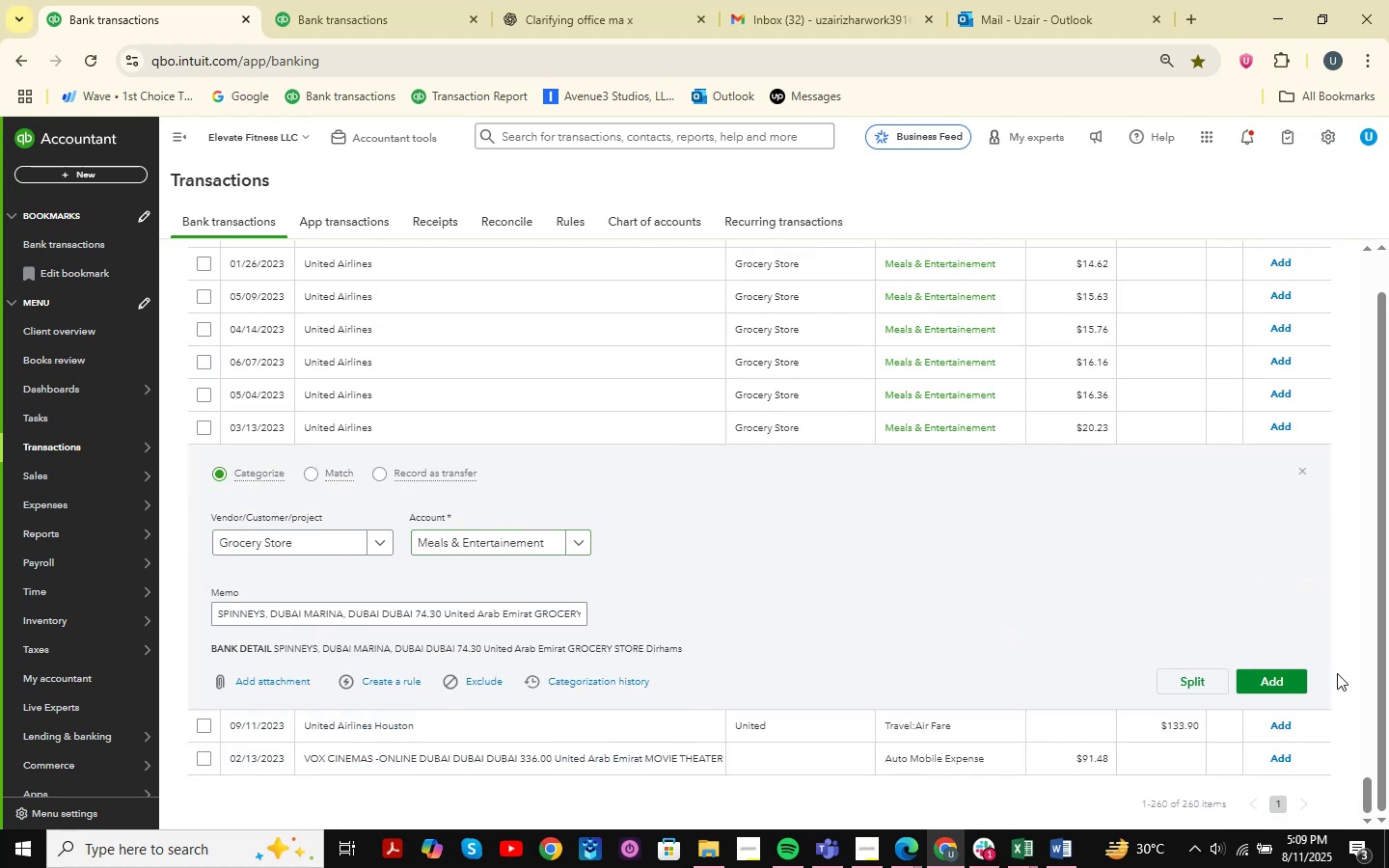 
left_click([1286, 681])
 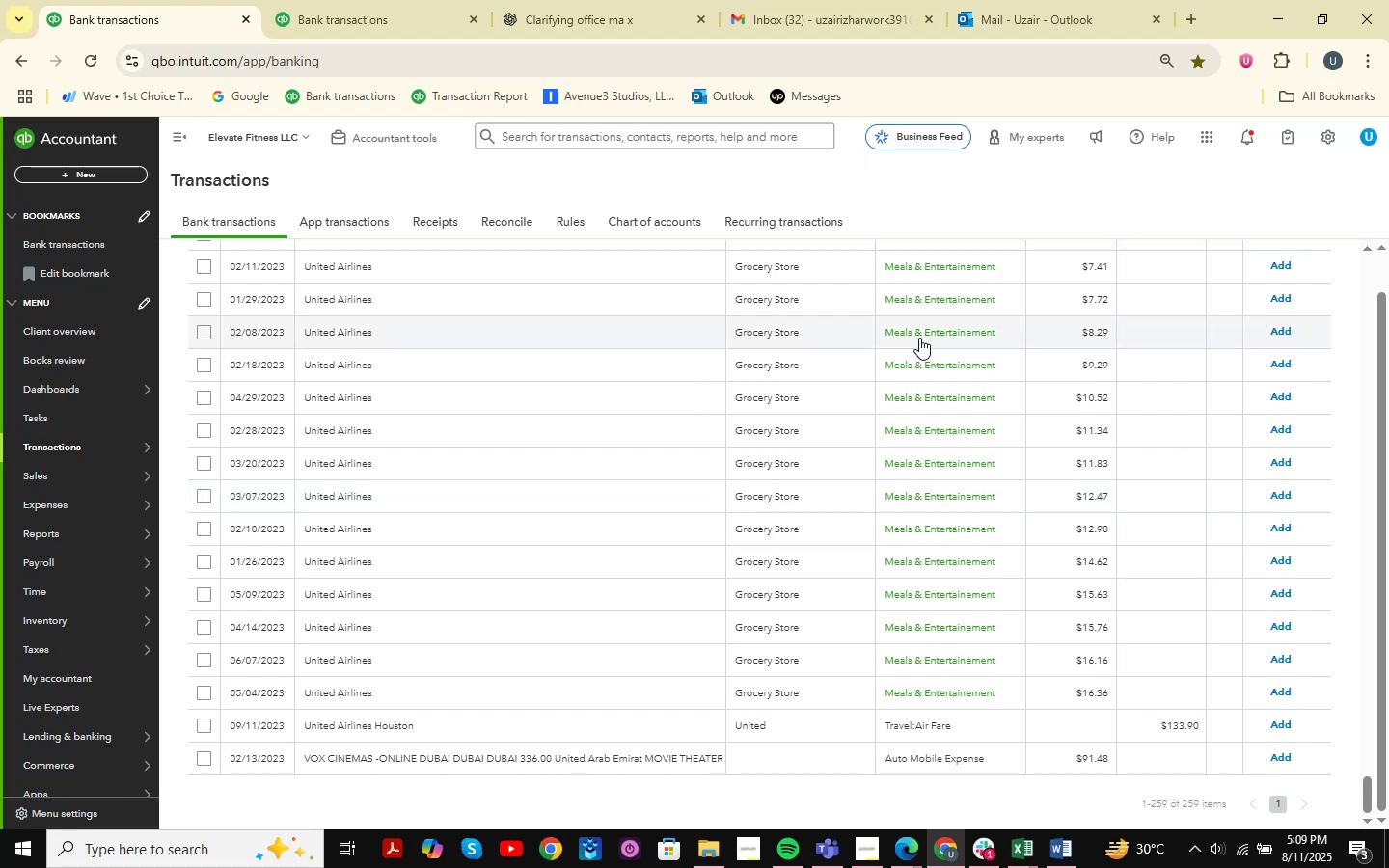 
wait(18.08)
 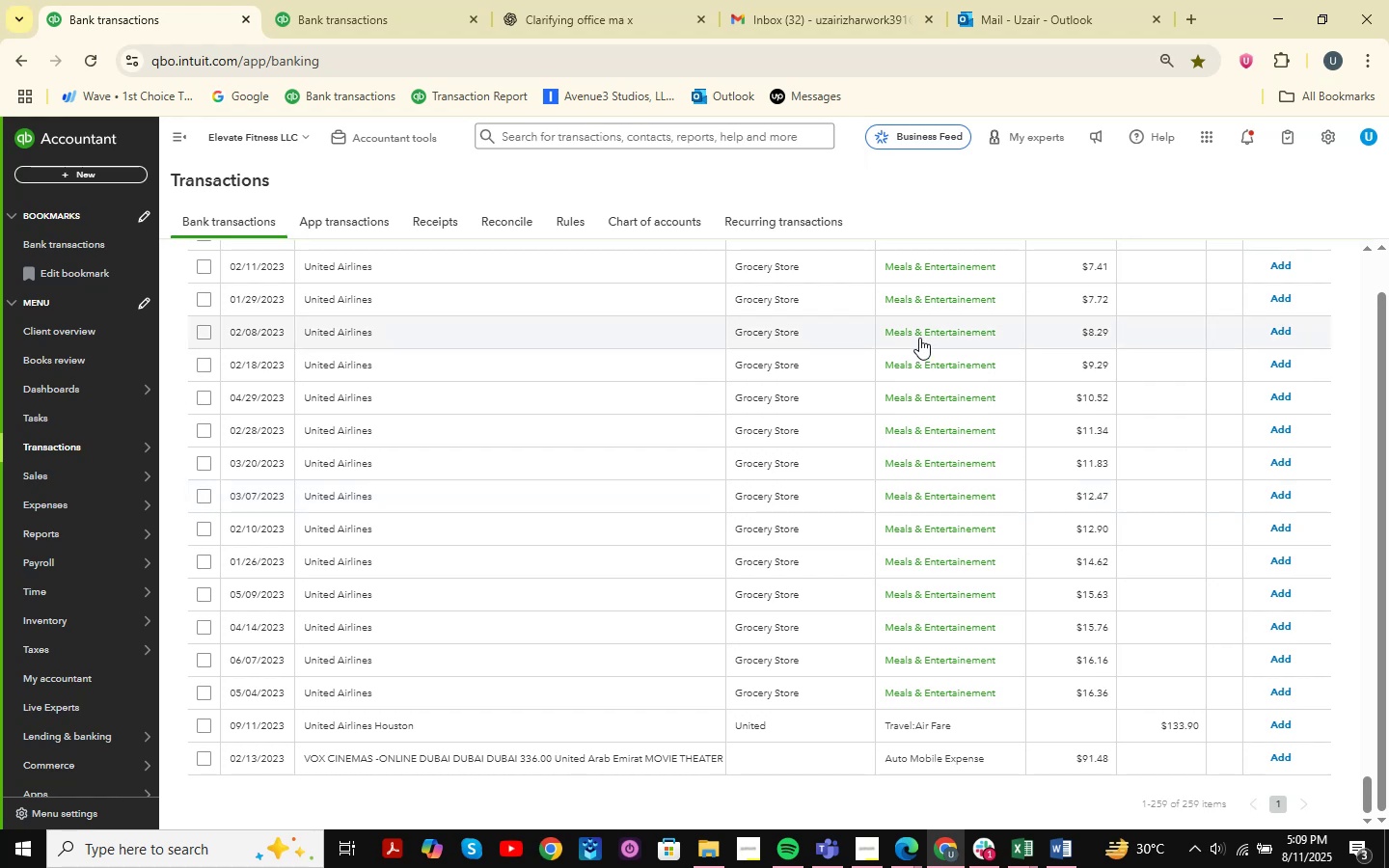 
left_click([338, 681])
 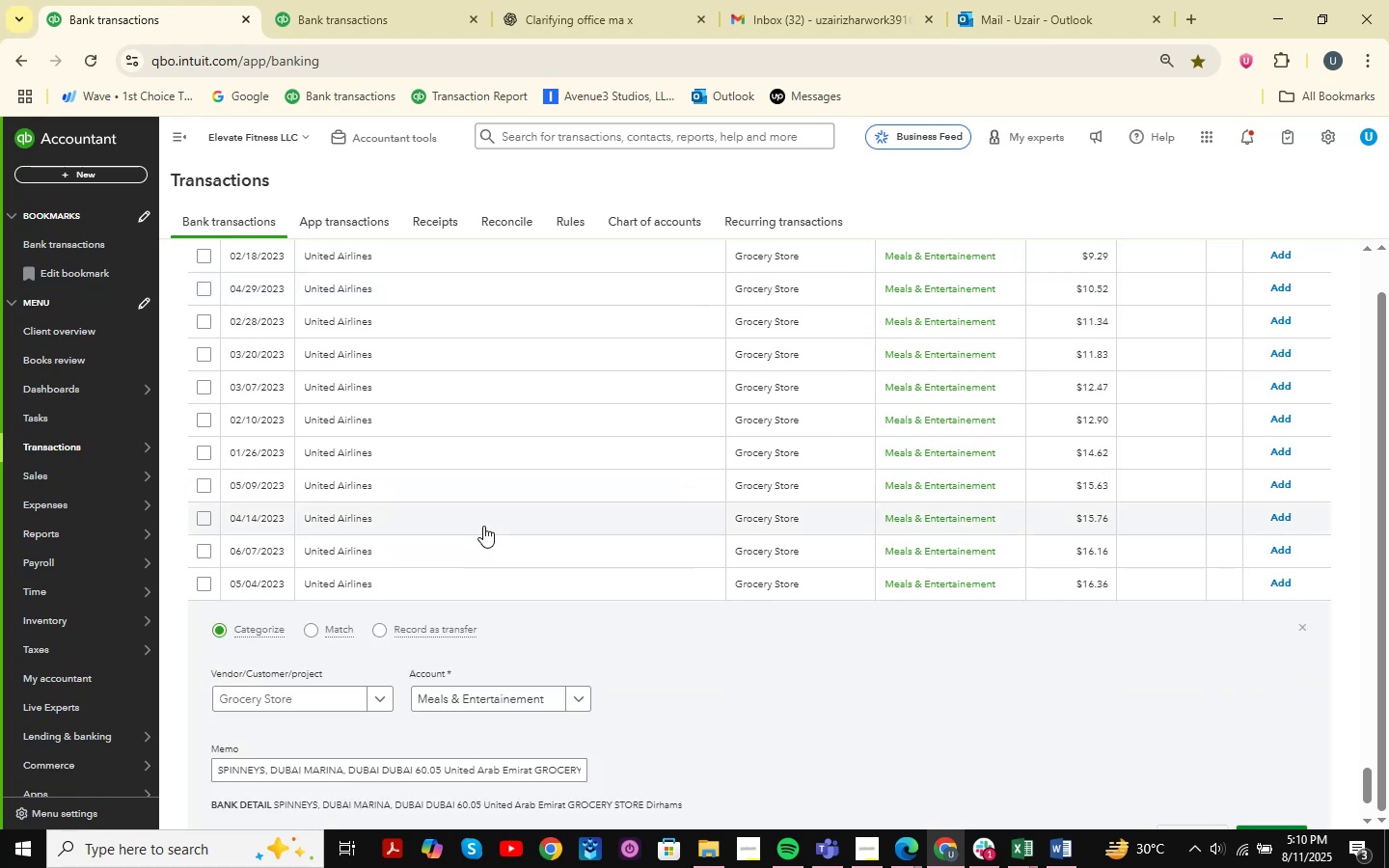 
scroll: coordinate [505, 475], scroll_direction: down, amount: 2.0
 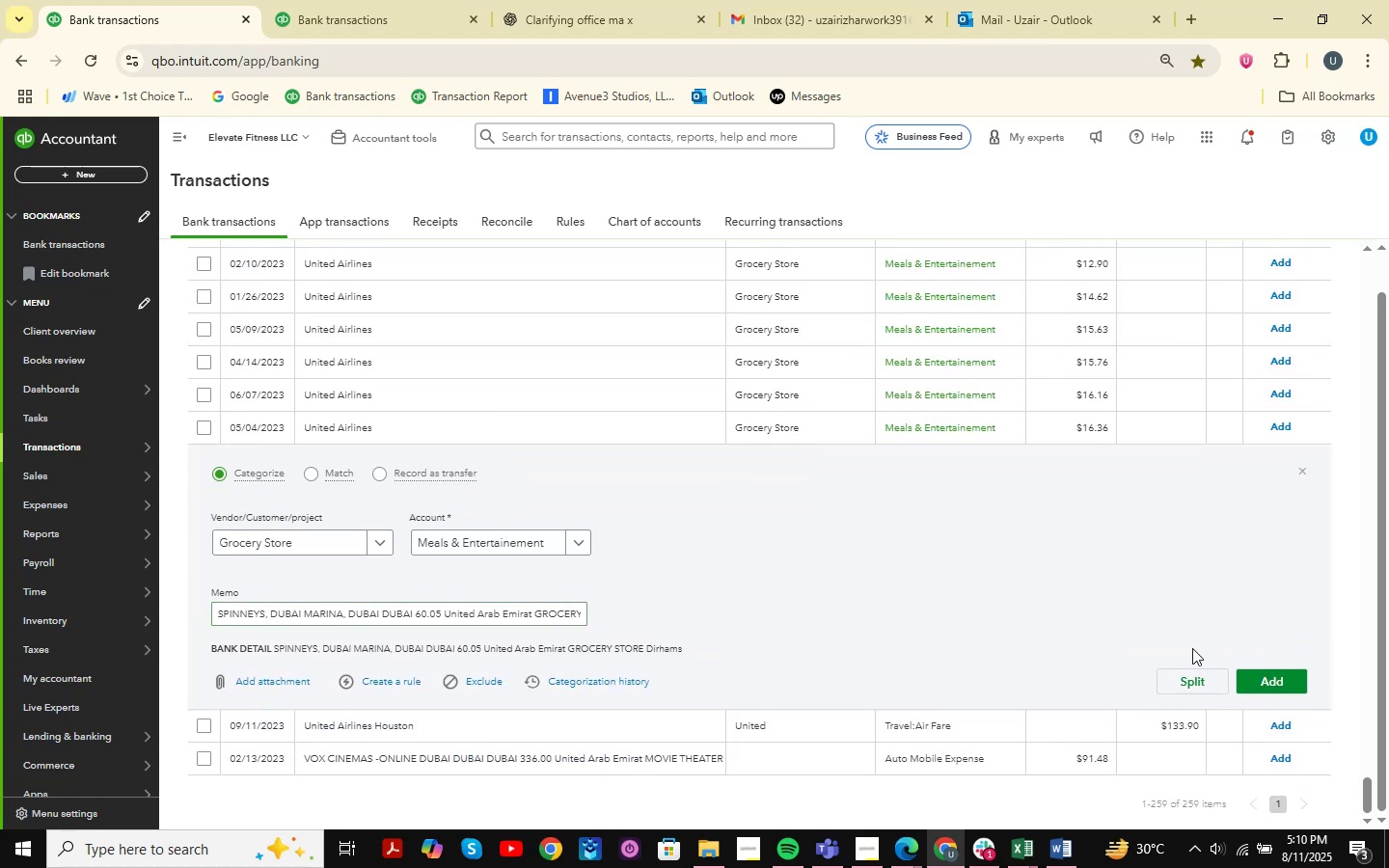 
left_click([1278, 687])
 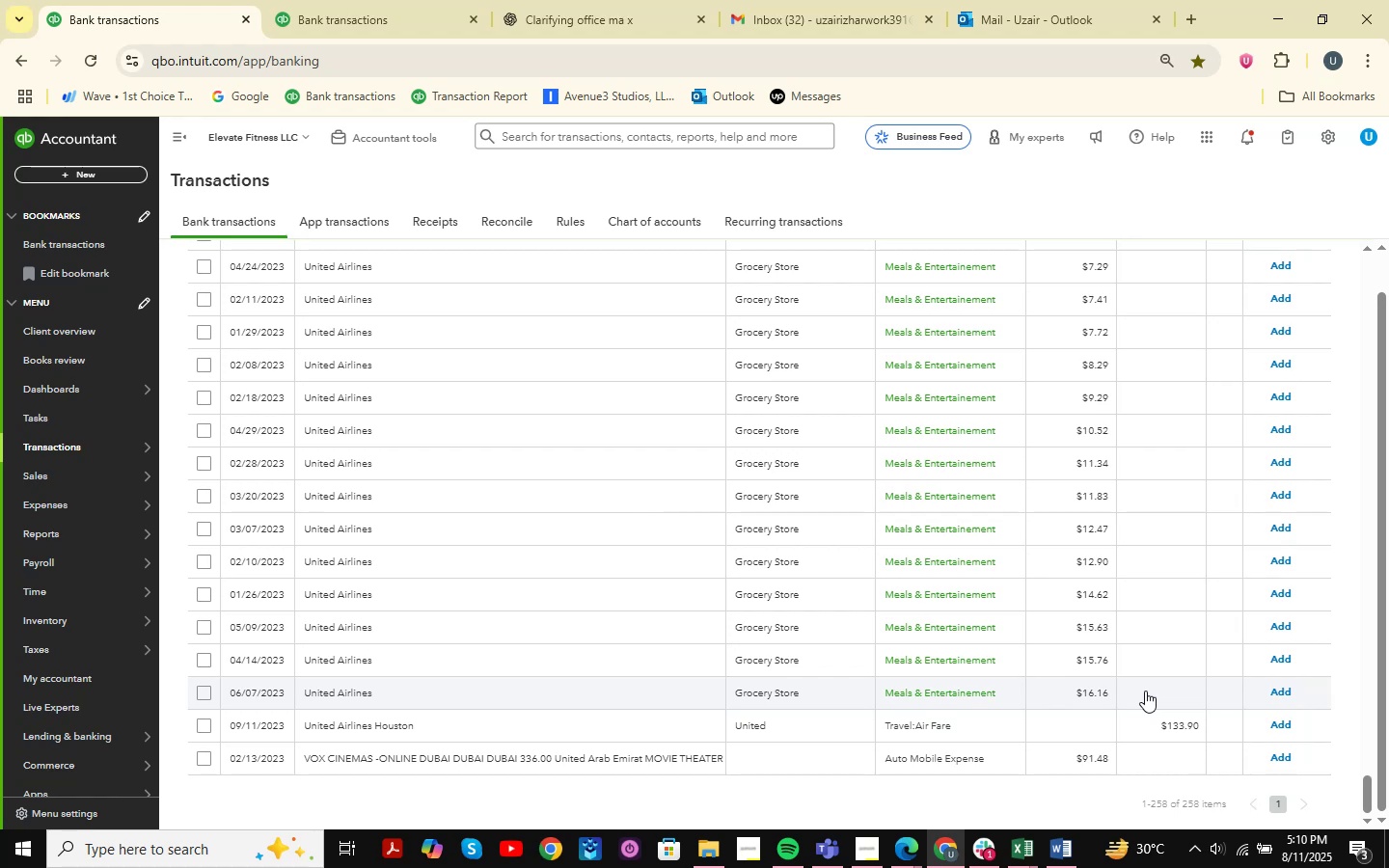 
wait(25.98)
 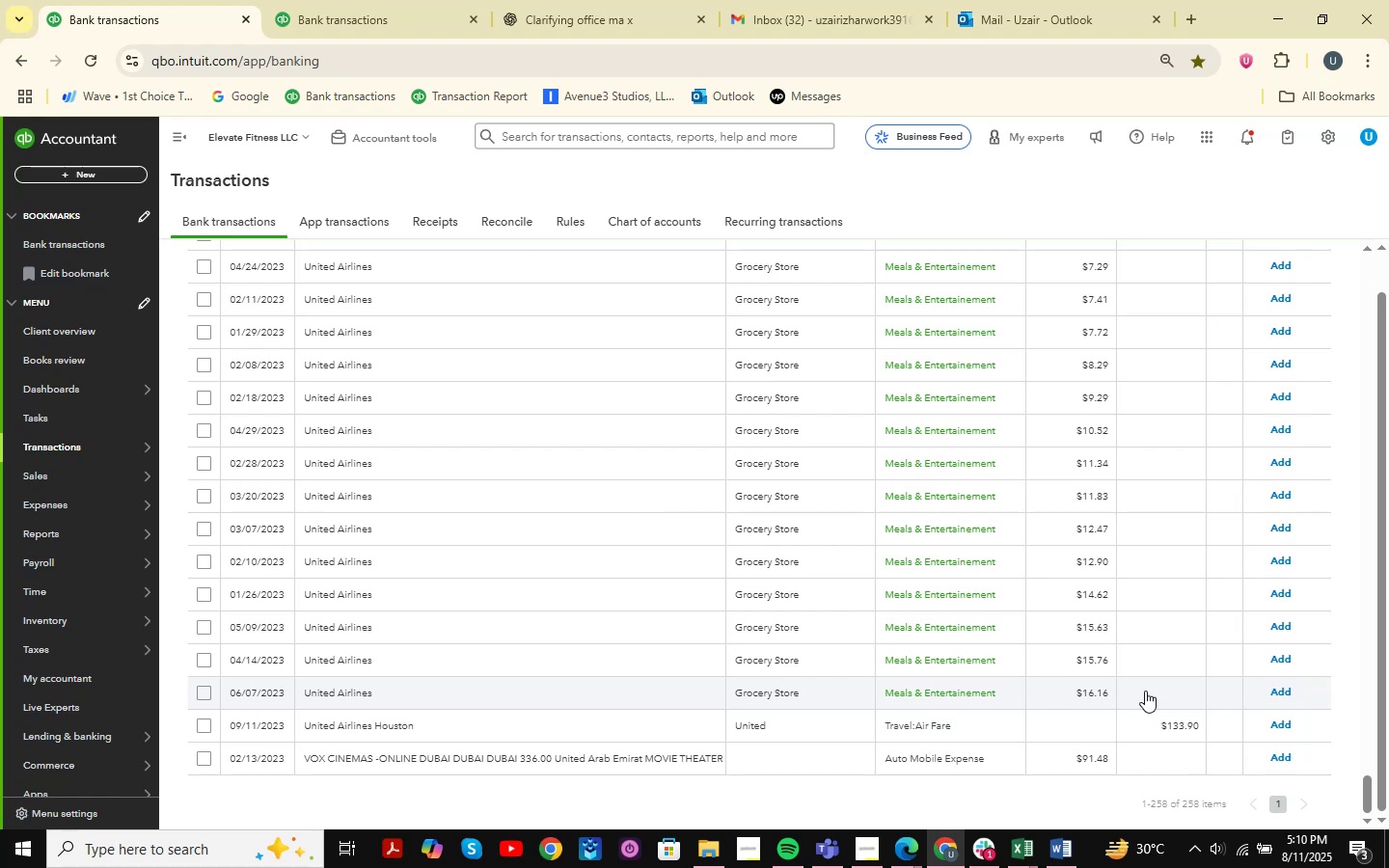 
scroll: coordinate [930, 631], scroll_direction: down, amount: 1.0
 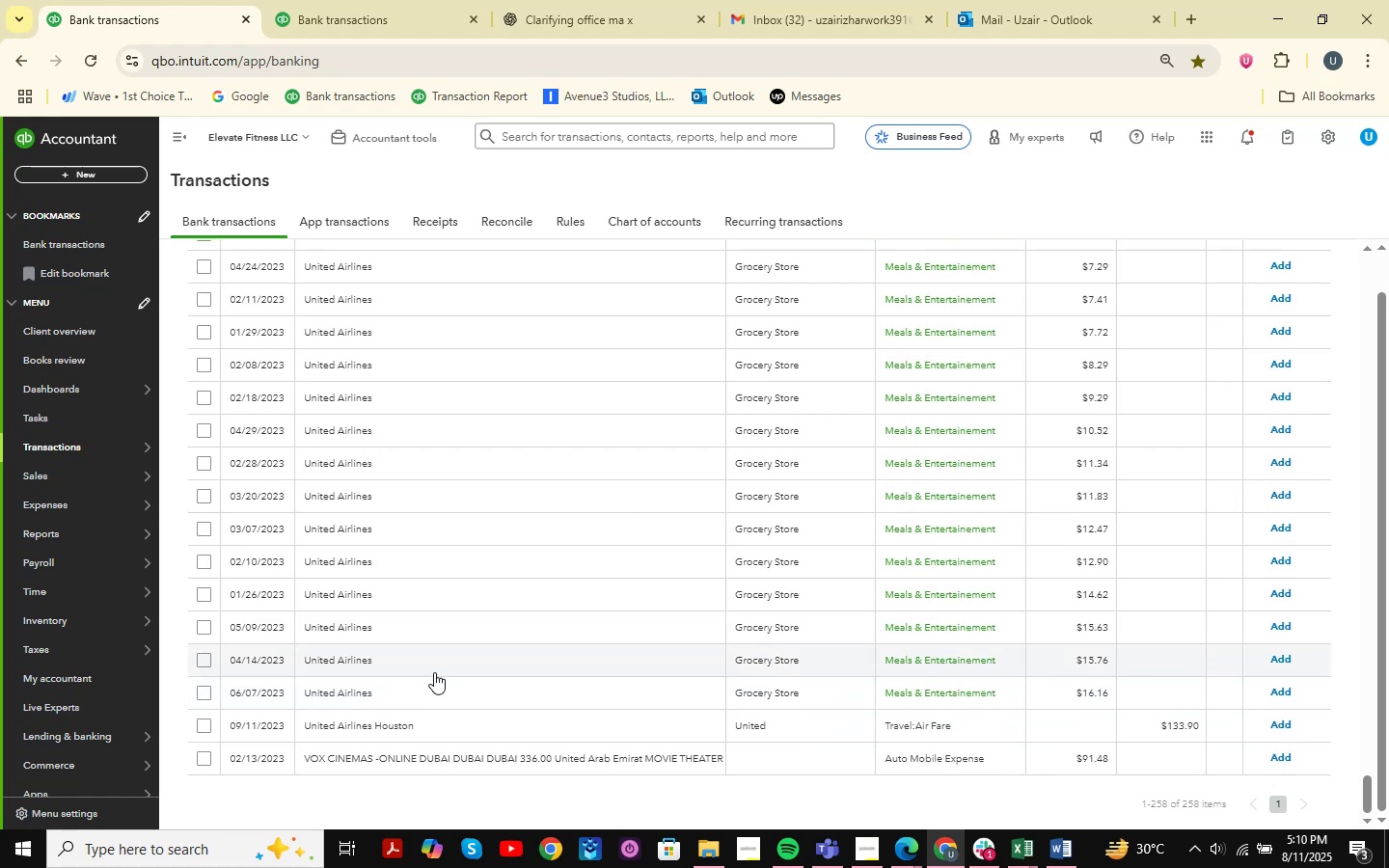 
left_click([426, 682])
 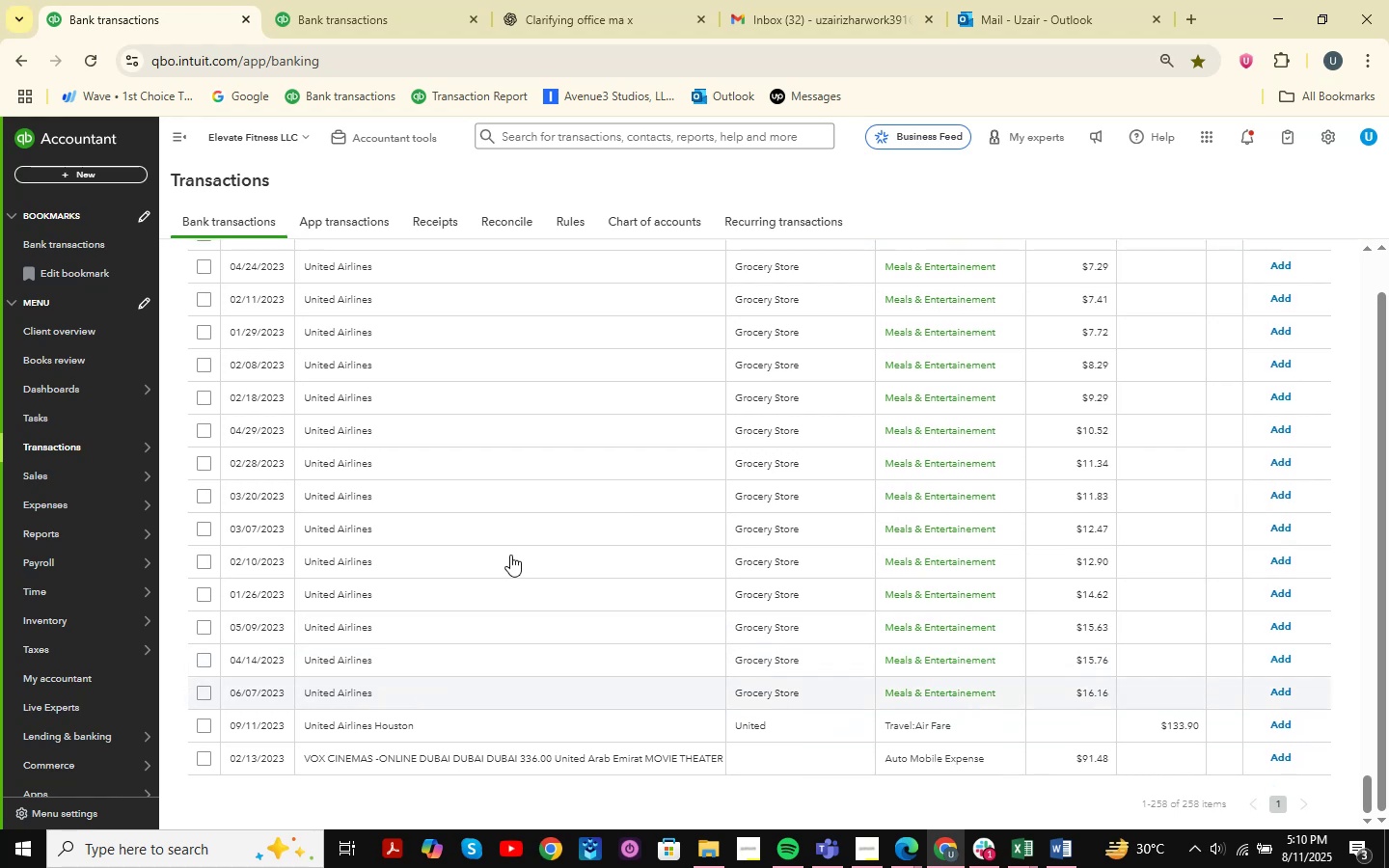 
scroll: coordinate [646, 605], scroll_direction: down, amount: 3.0
 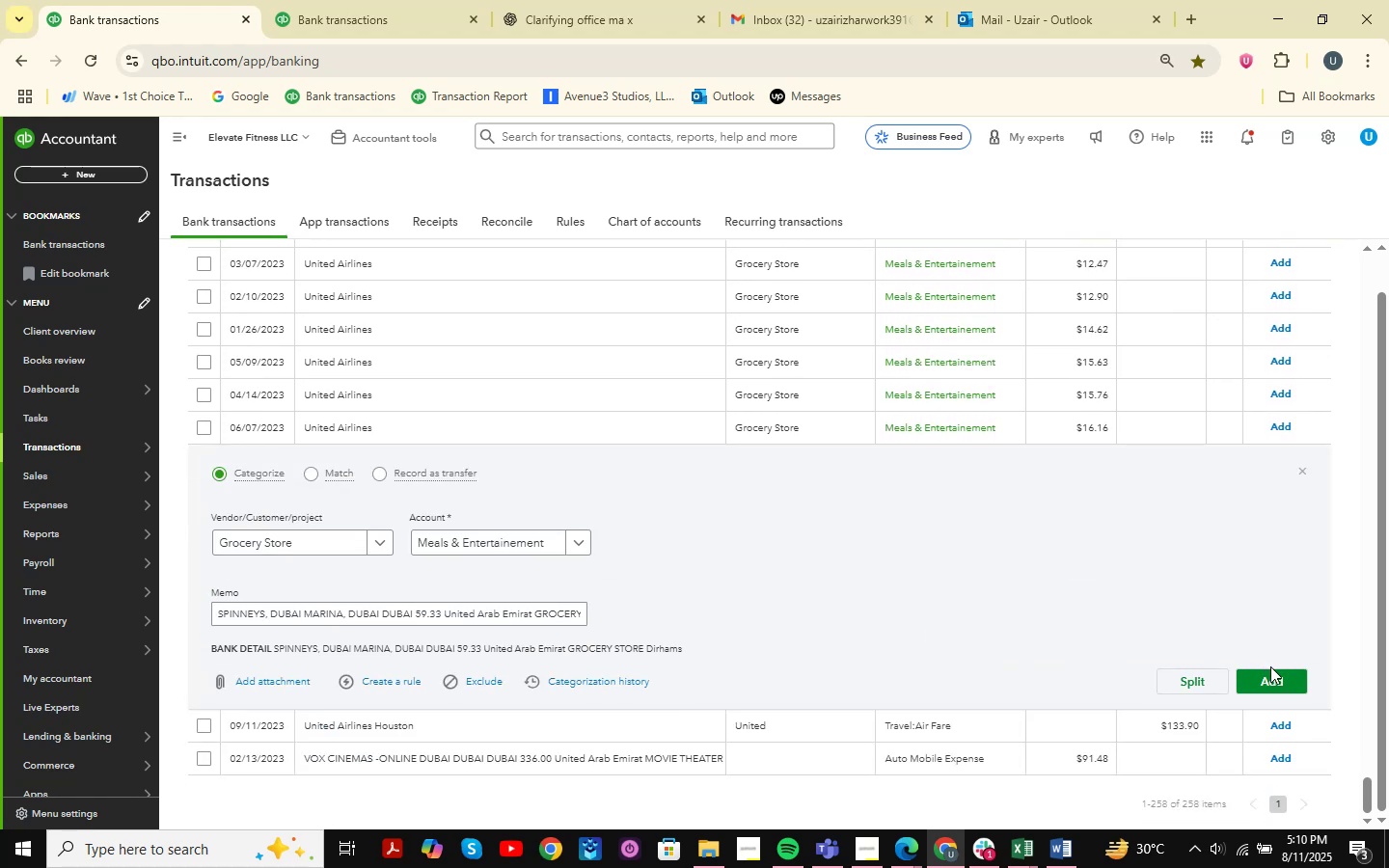 
left_click([1274, 673])
 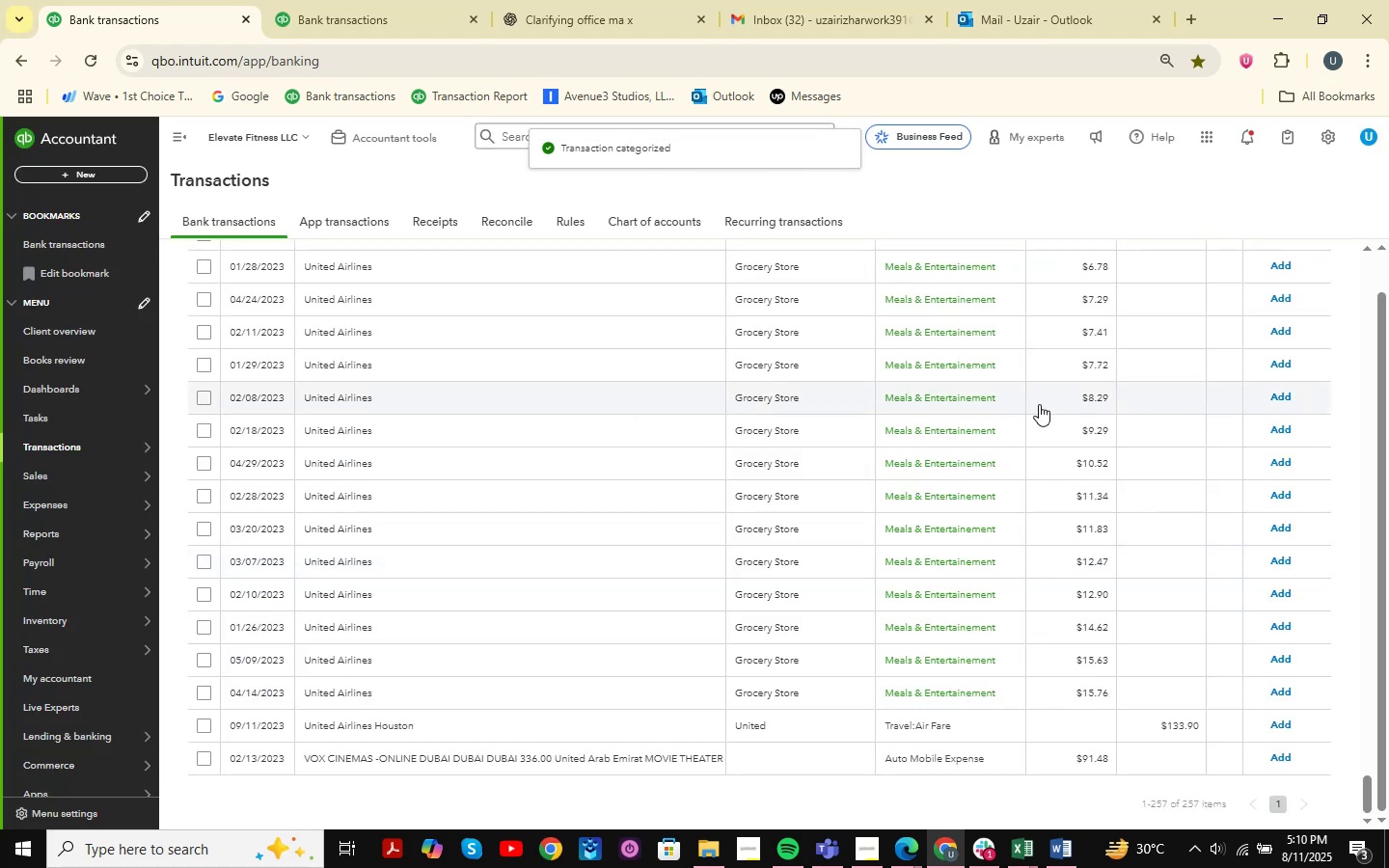 
wait(7.84)
 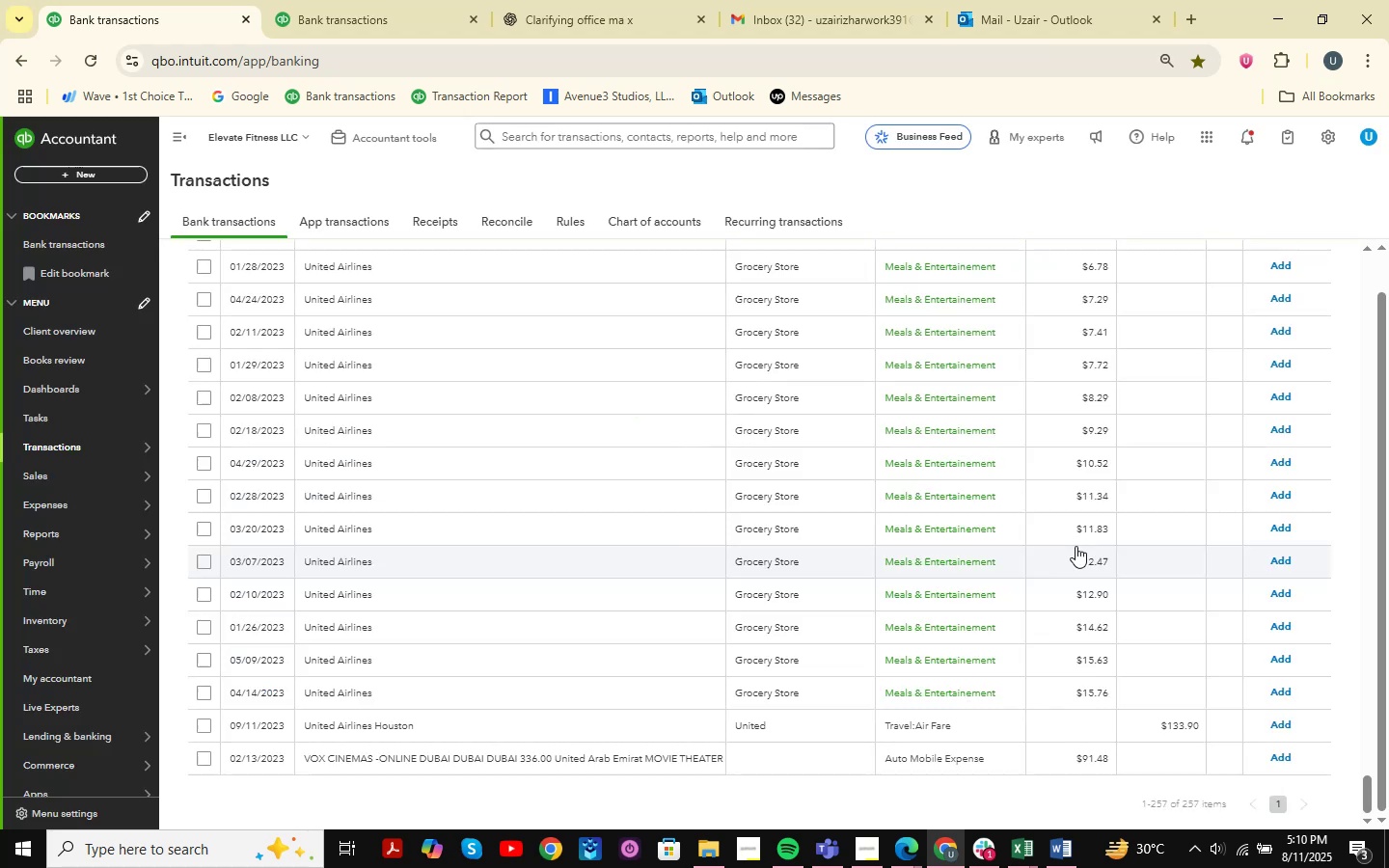 
left_click([904, 857])
 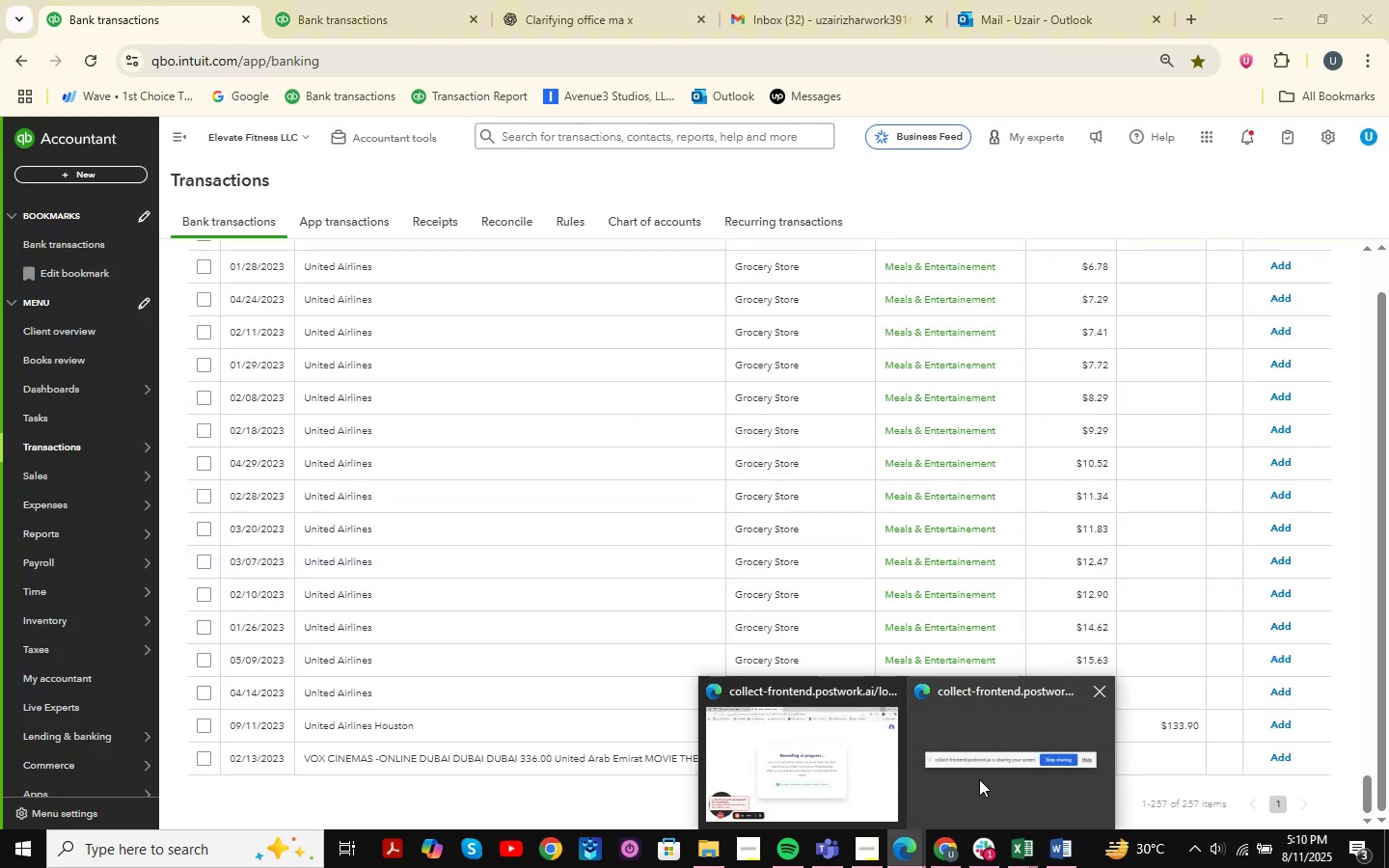 
left_click([979, 779])
 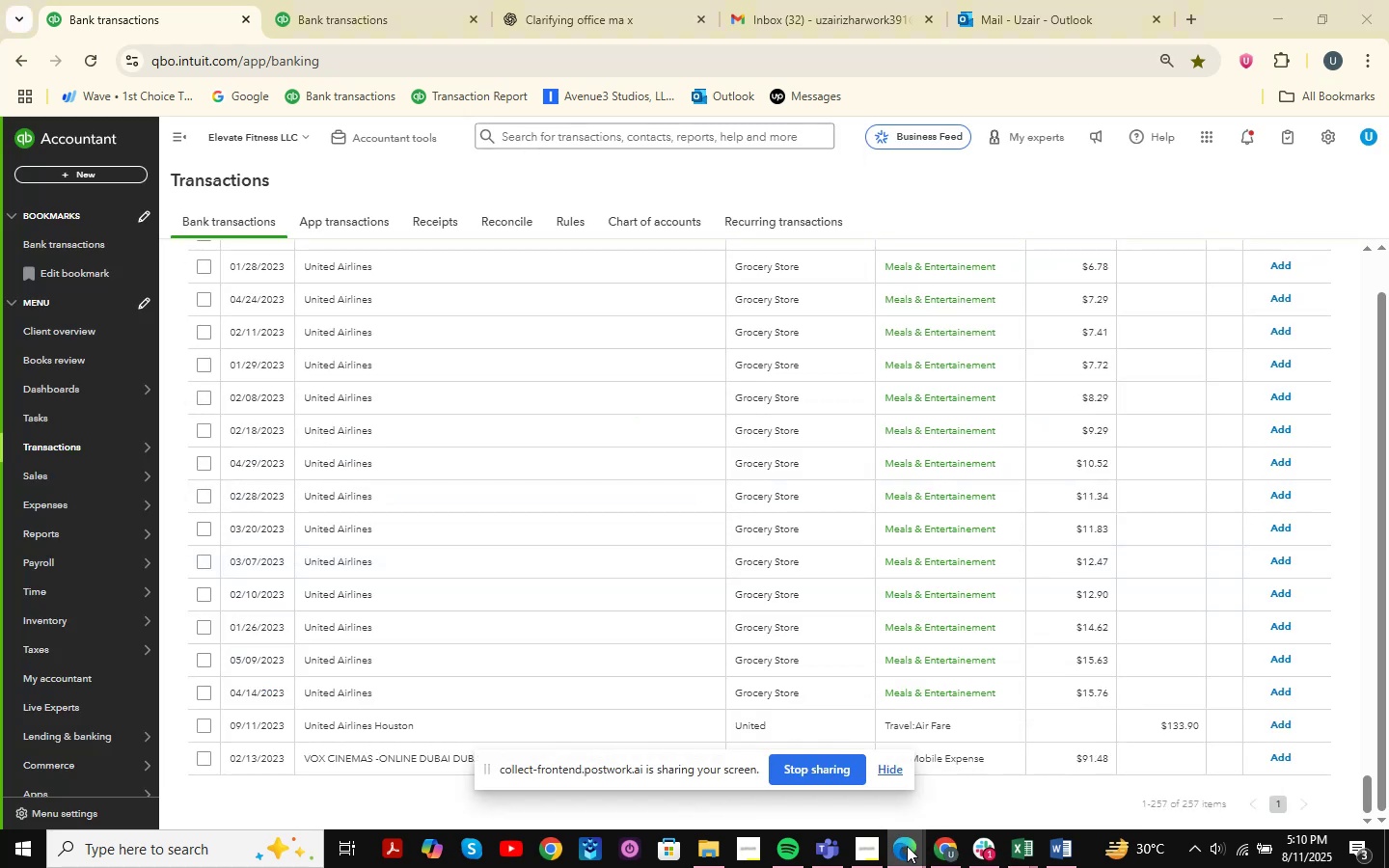 
double_click([851, 812])
 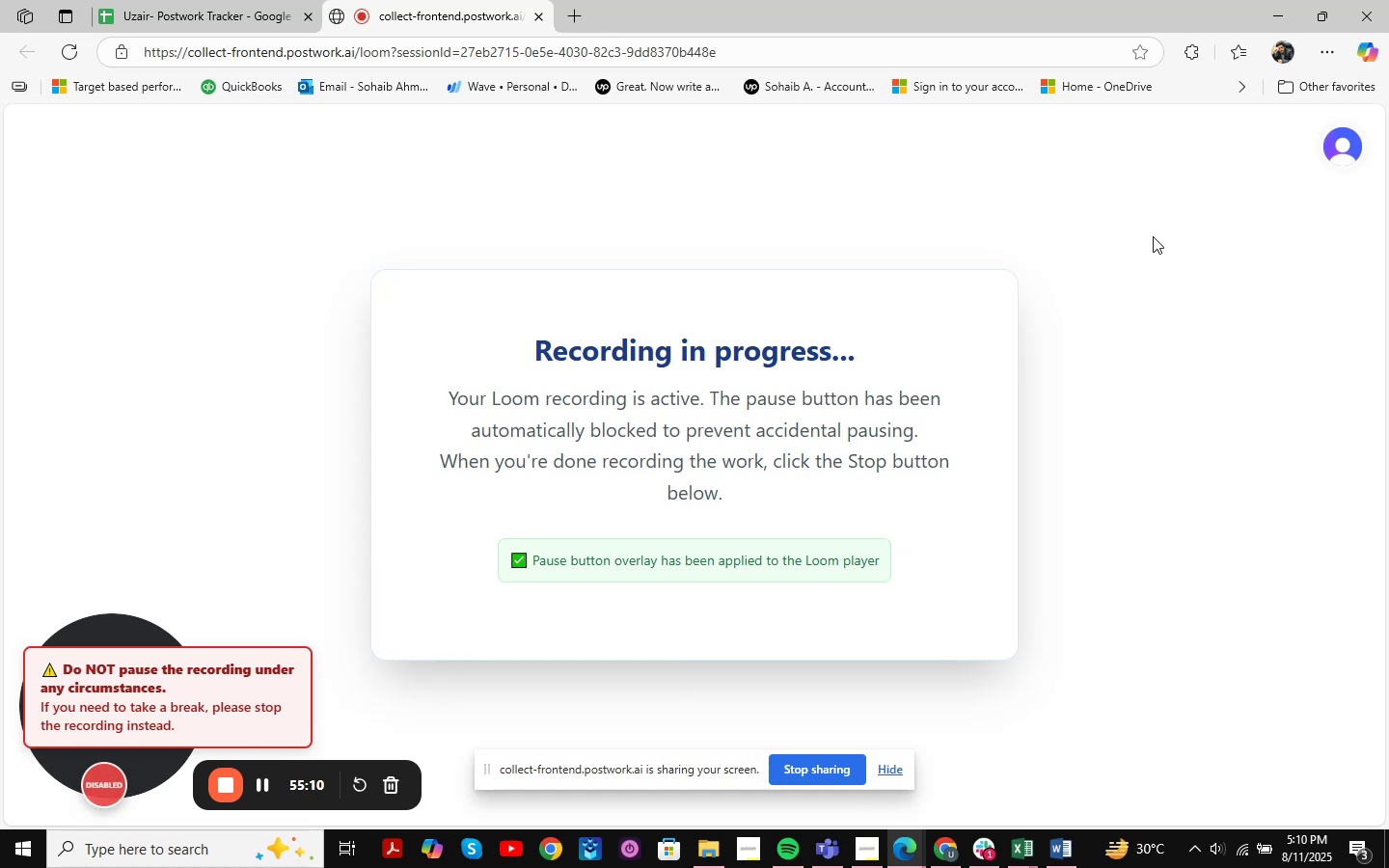 
left_click([1269, 0])
 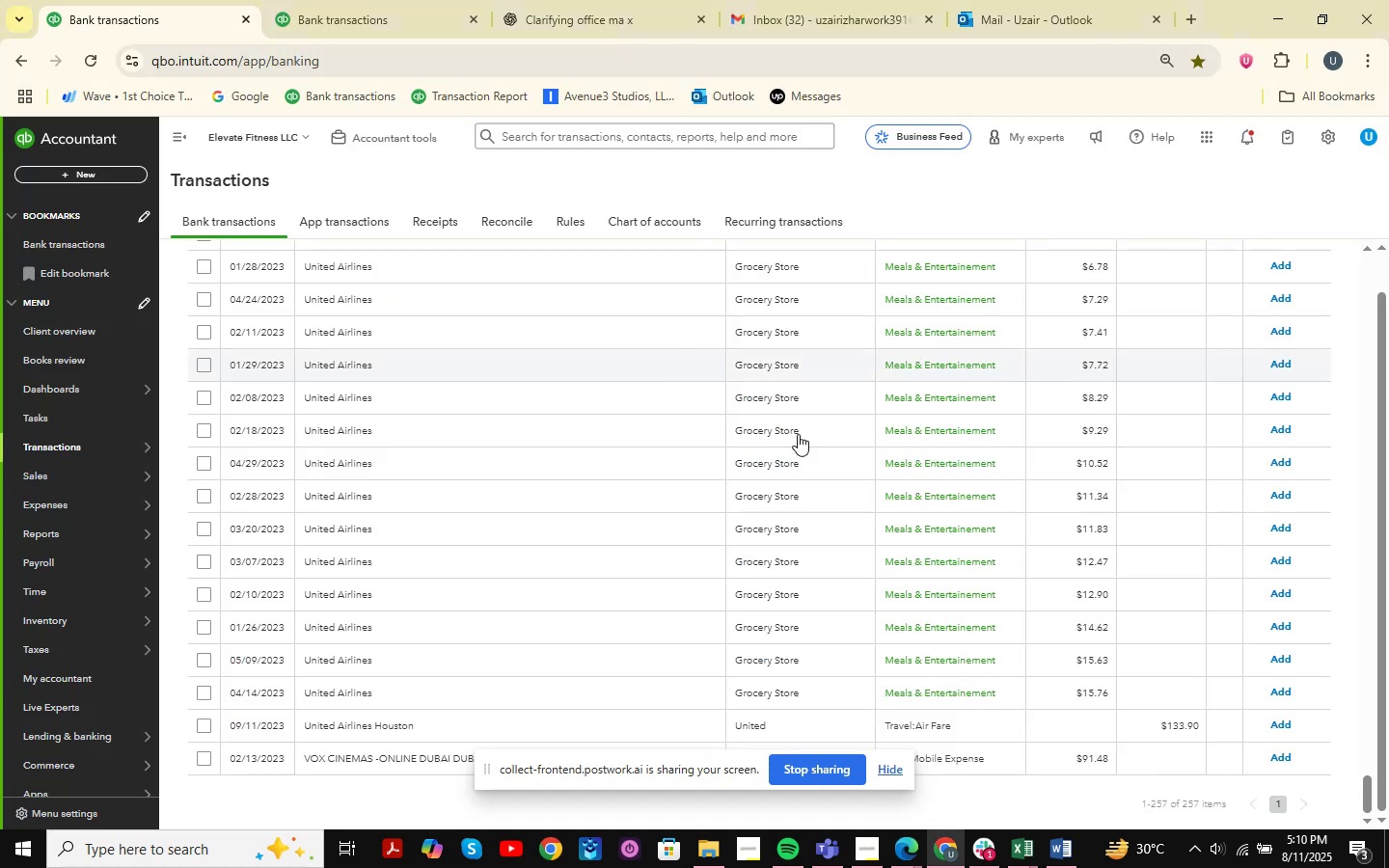 
scroll: coordinate [603, 454], scroll_direction: up, amount: 85.0
 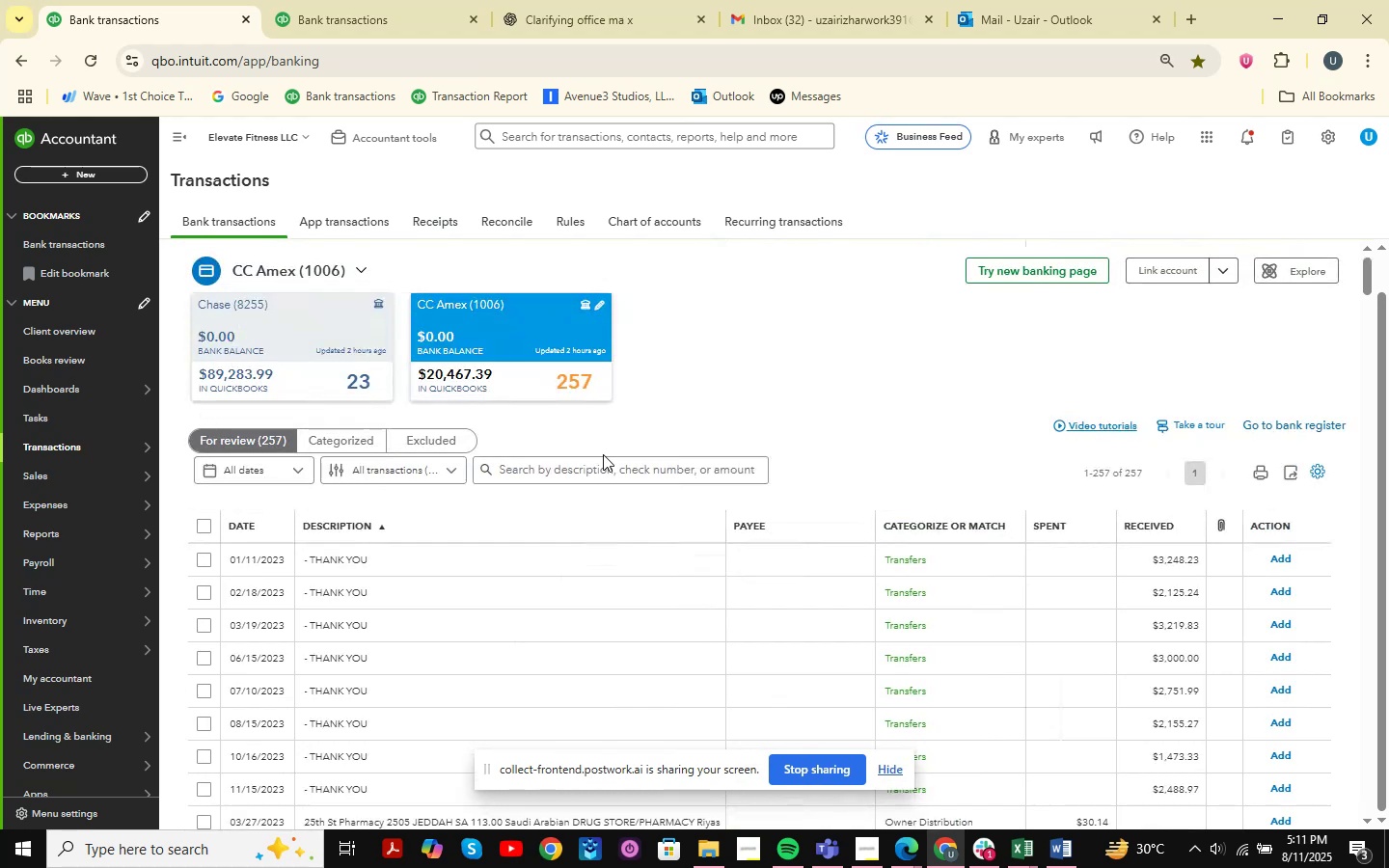 
scroll: coordinate [860, 610], scroll_direction: down, amount: 82.0
 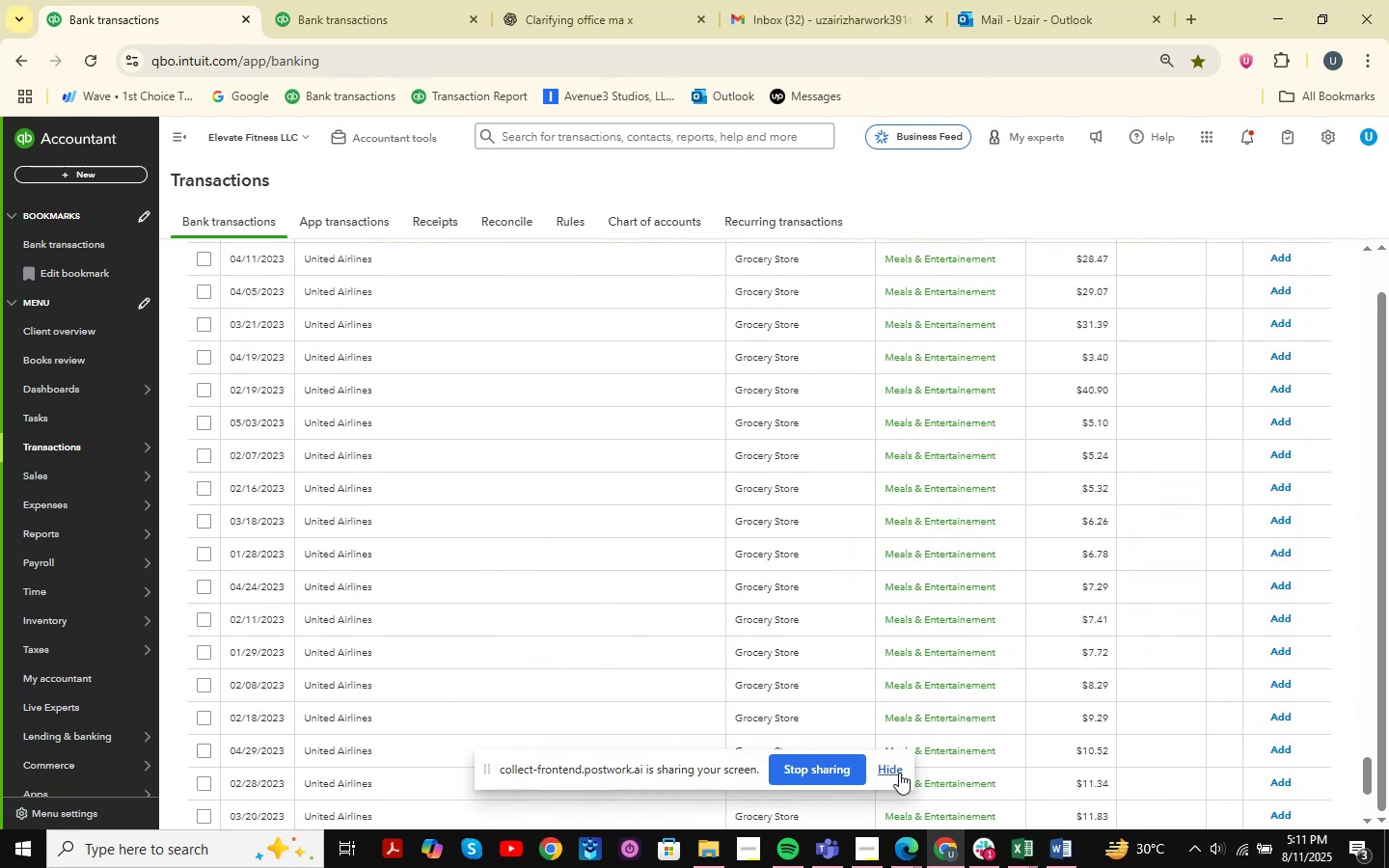 
left_click([897, 775])
 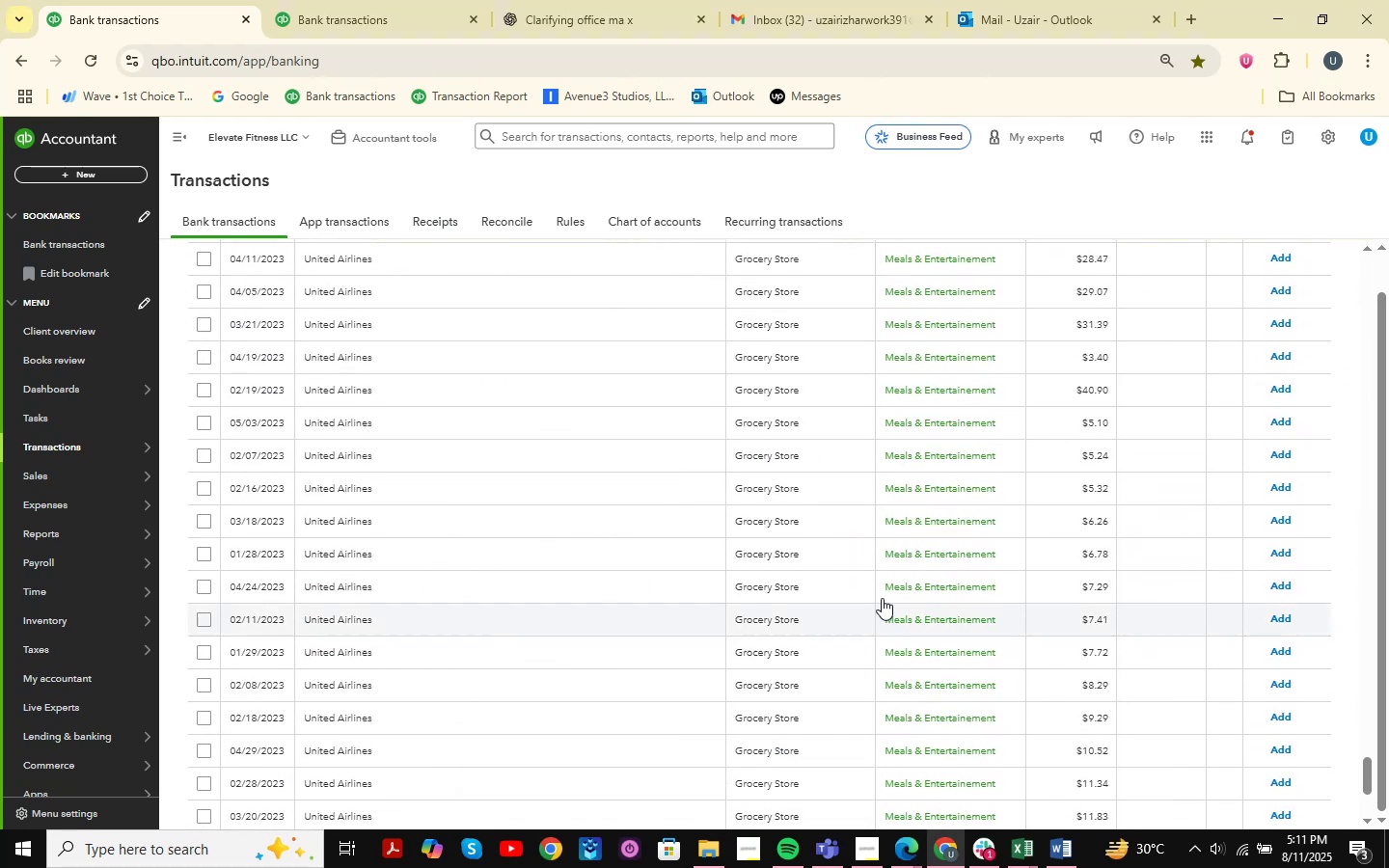 
scroll: coordinate [860, 510], scroll_direction: down, amount: 12.0
 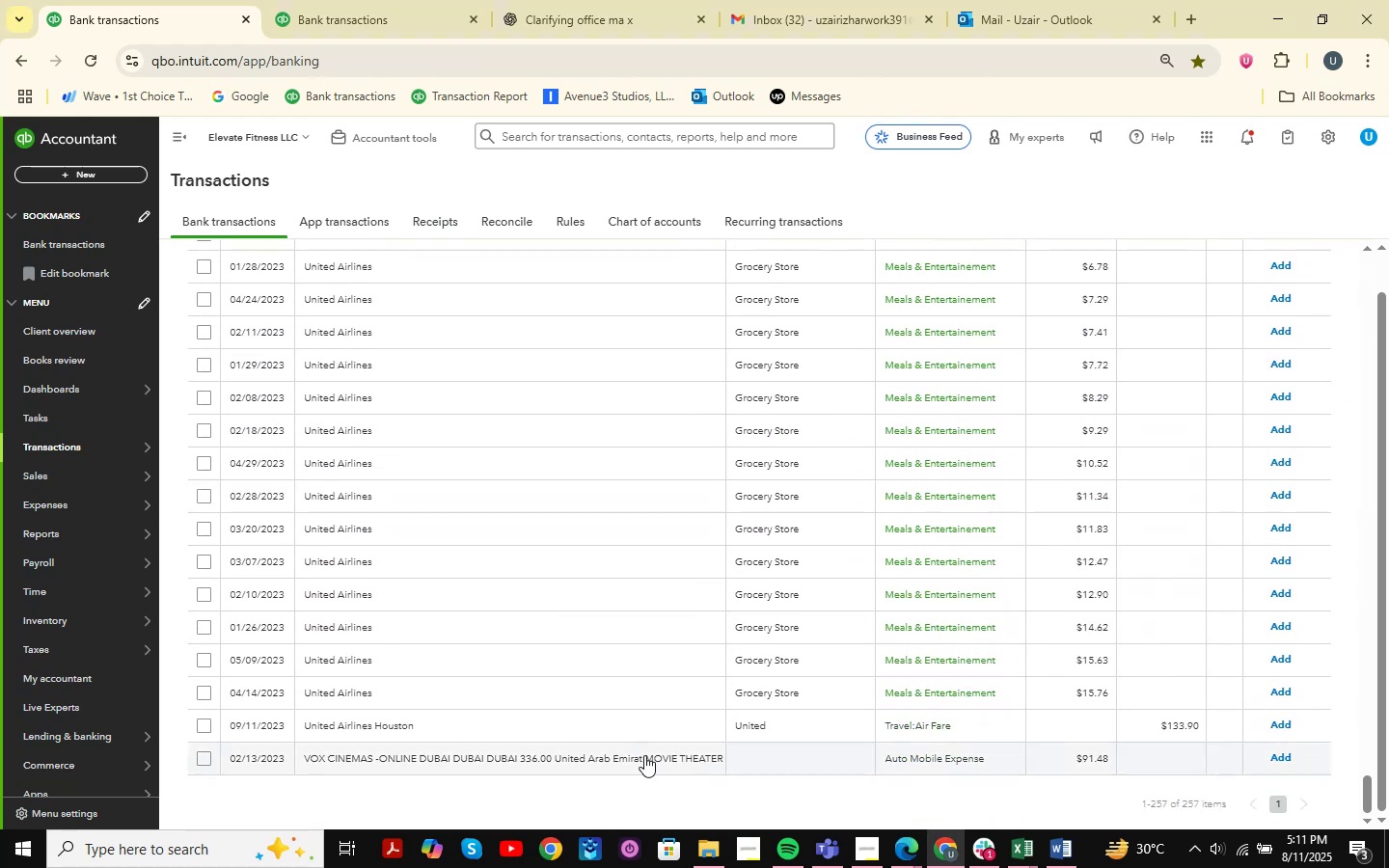 
left_click([644, 755])
 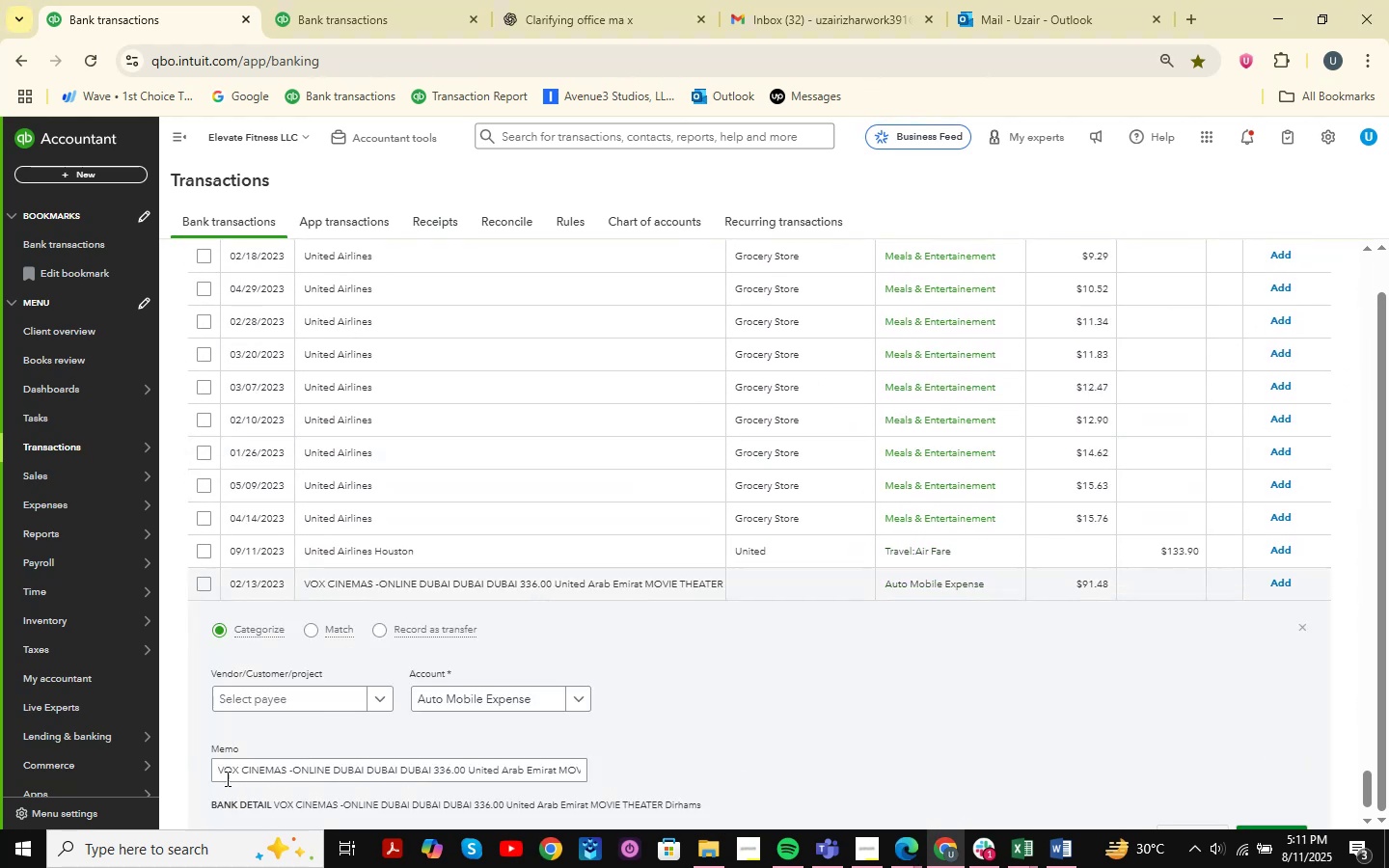 
left_click_drag(start_coordinate=[212, 778], to_coordinate=[286, 773])
 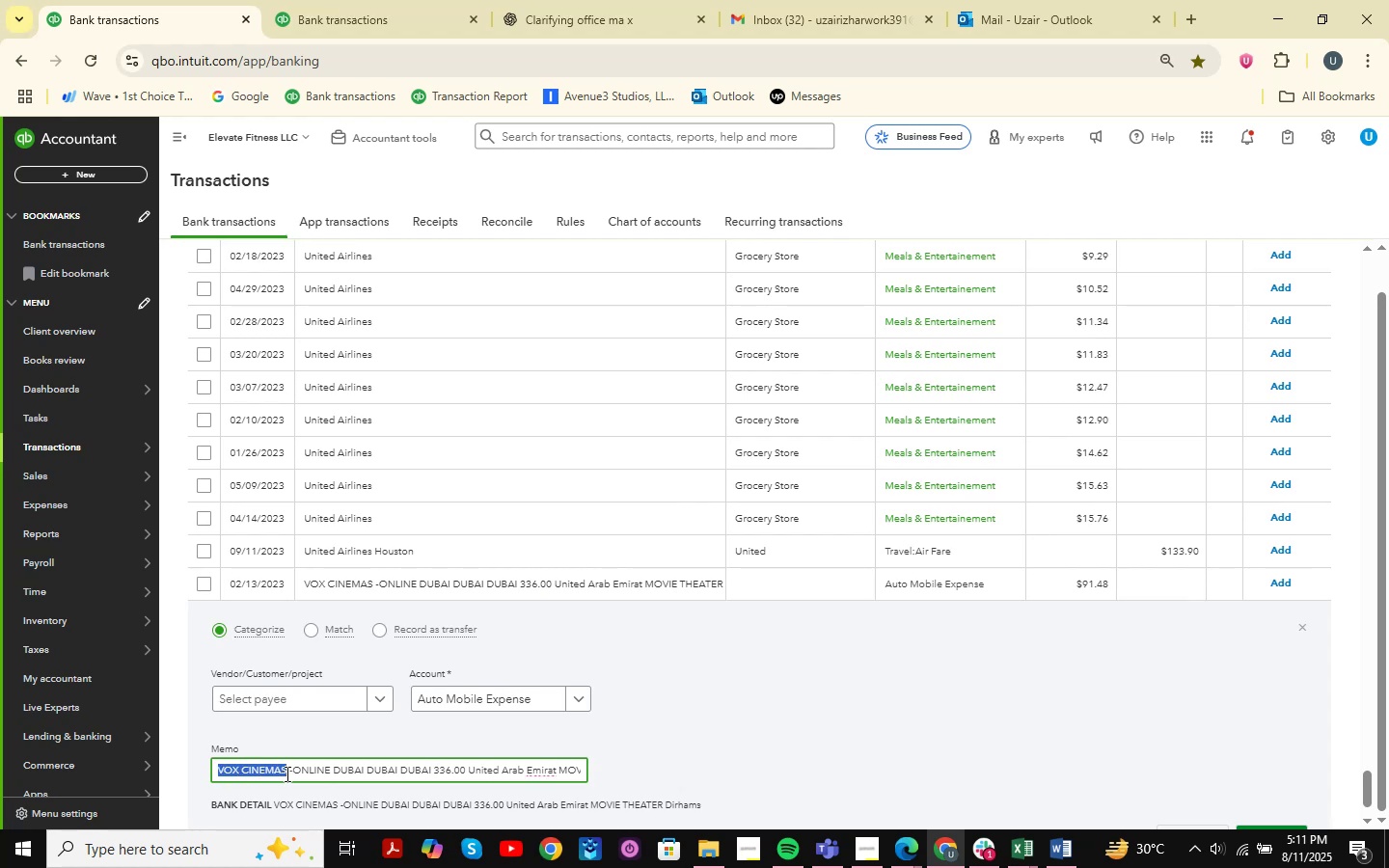 
key(Control+C)
 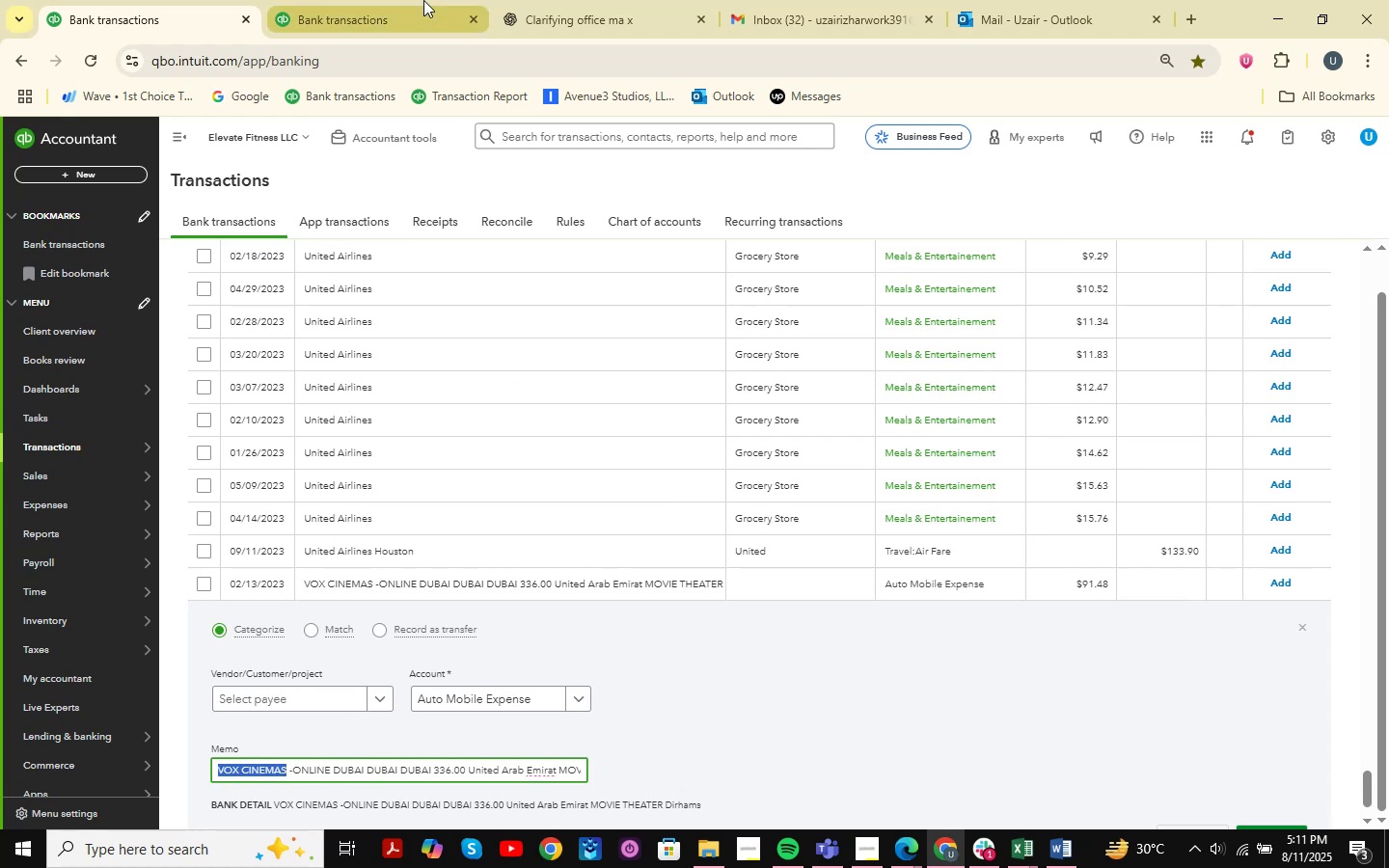 
left_click([633, 20])
 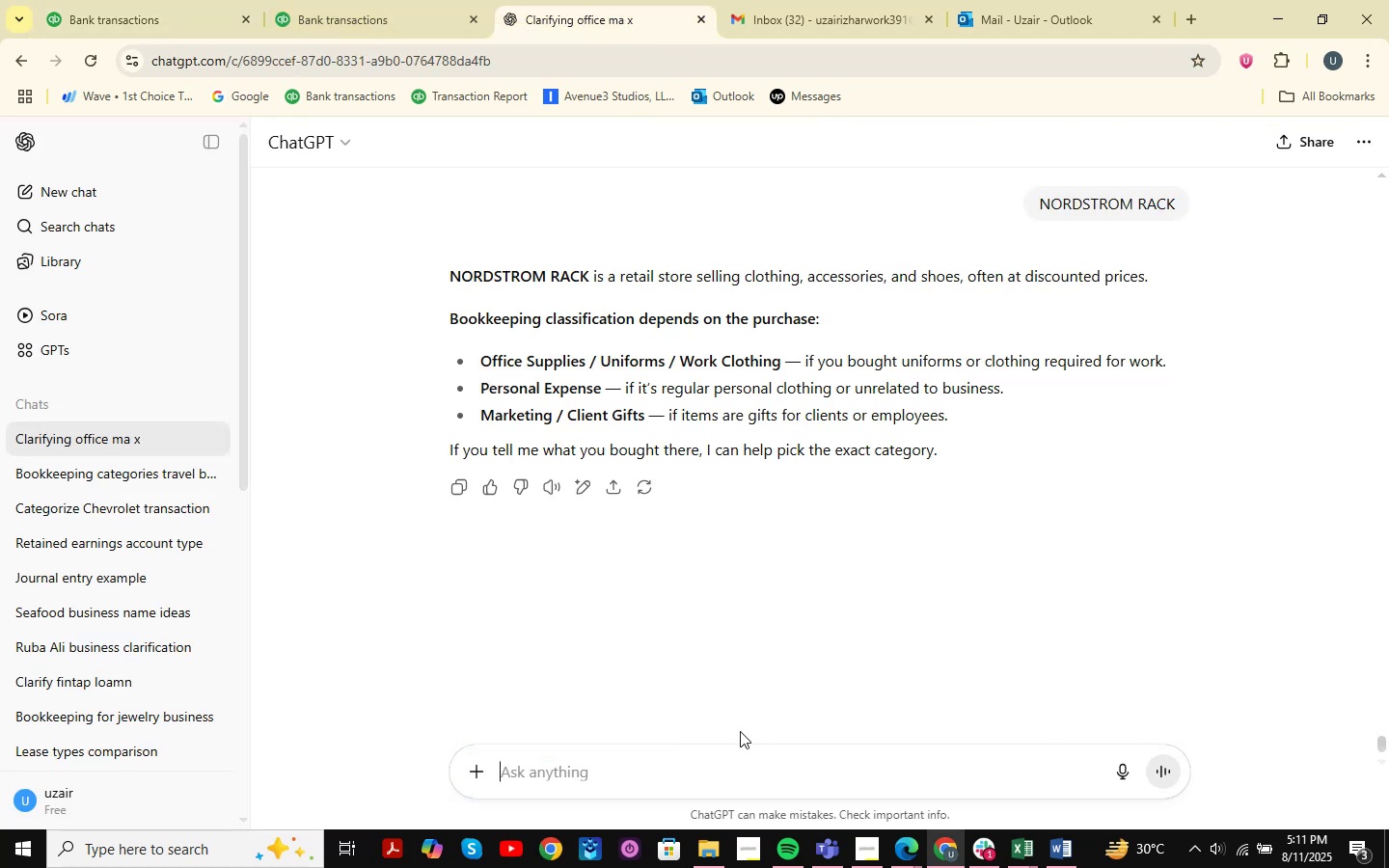 
key(Control+V)
 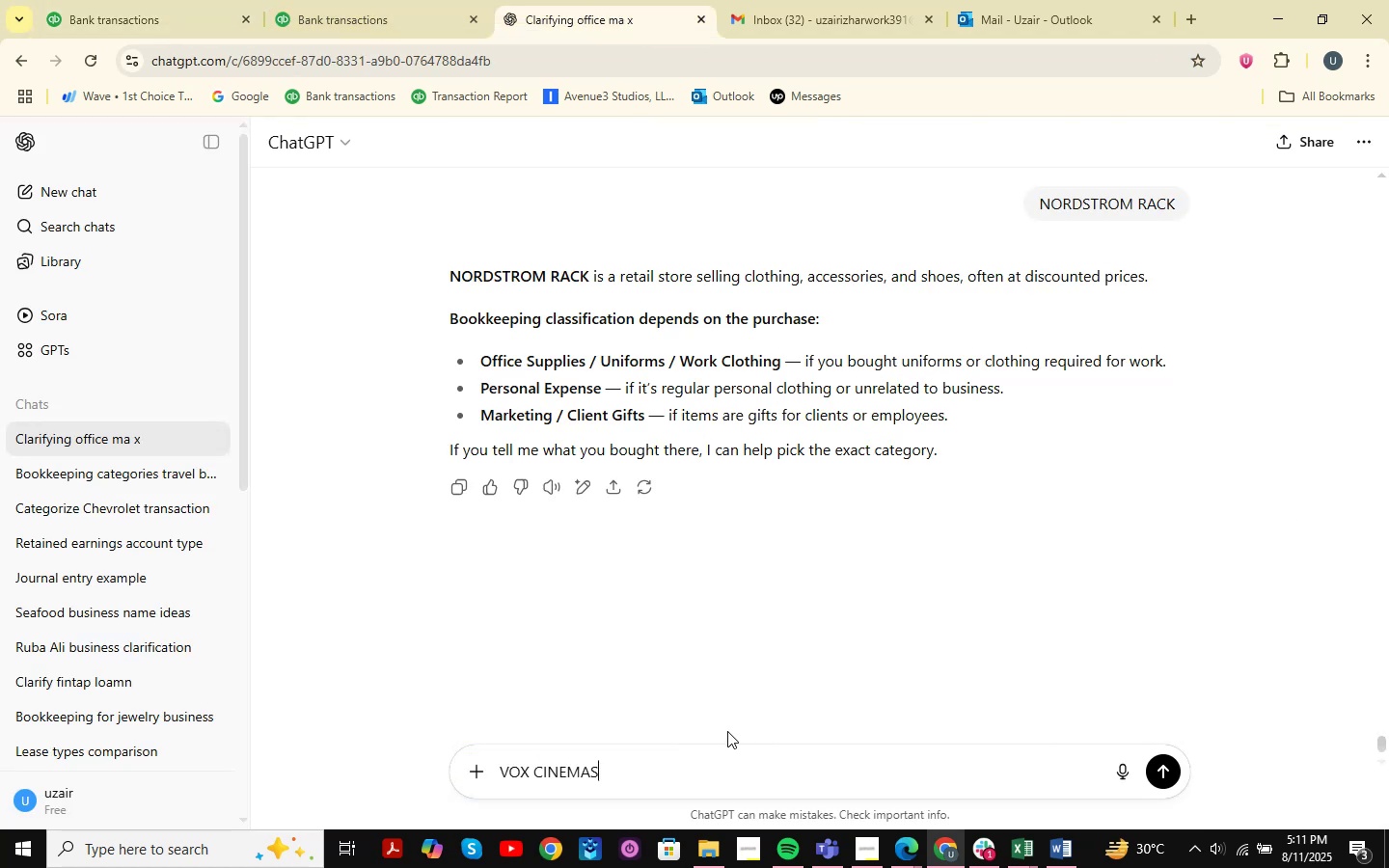 
key(NumpadEnter)
 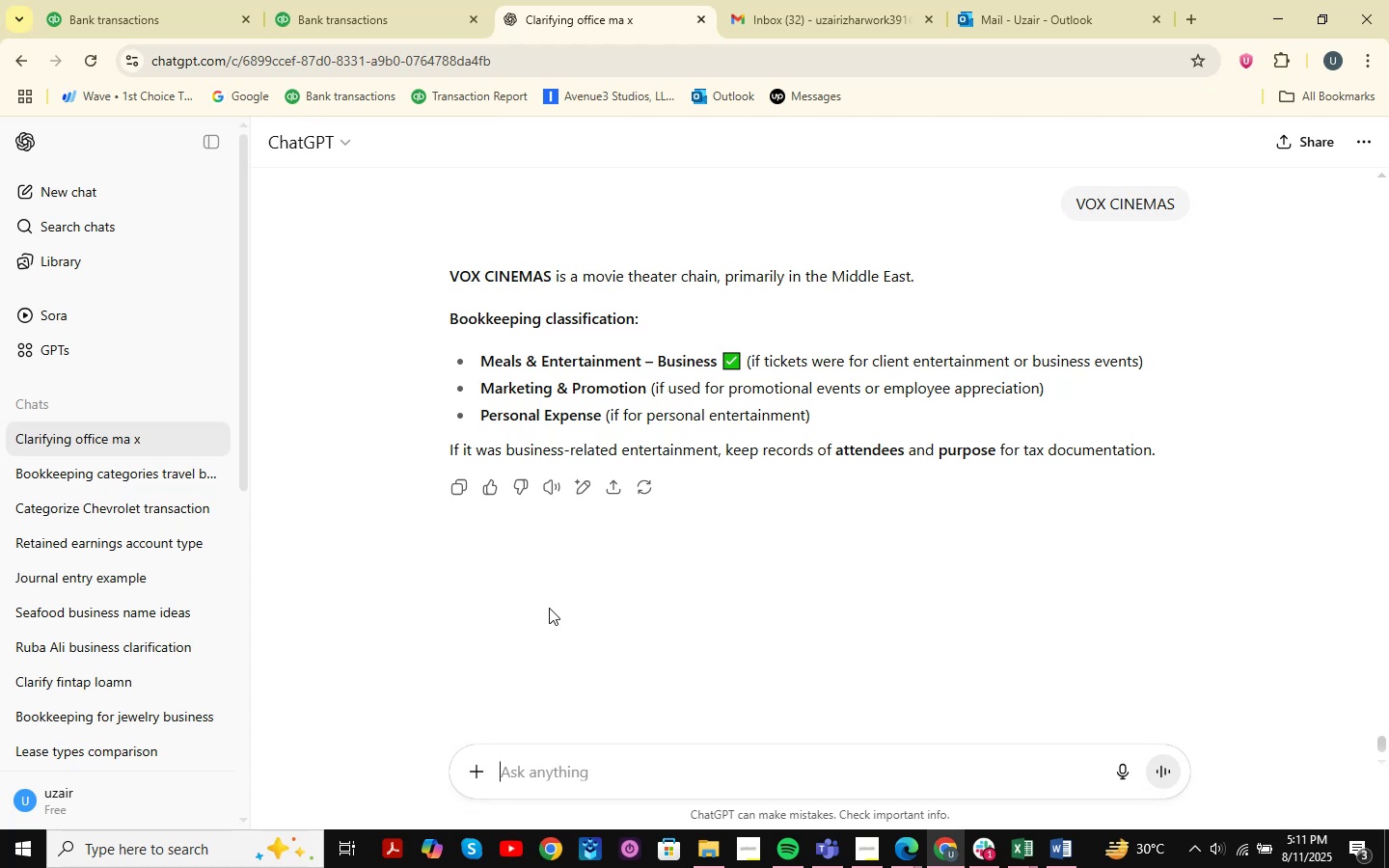 
wait(30.34)
 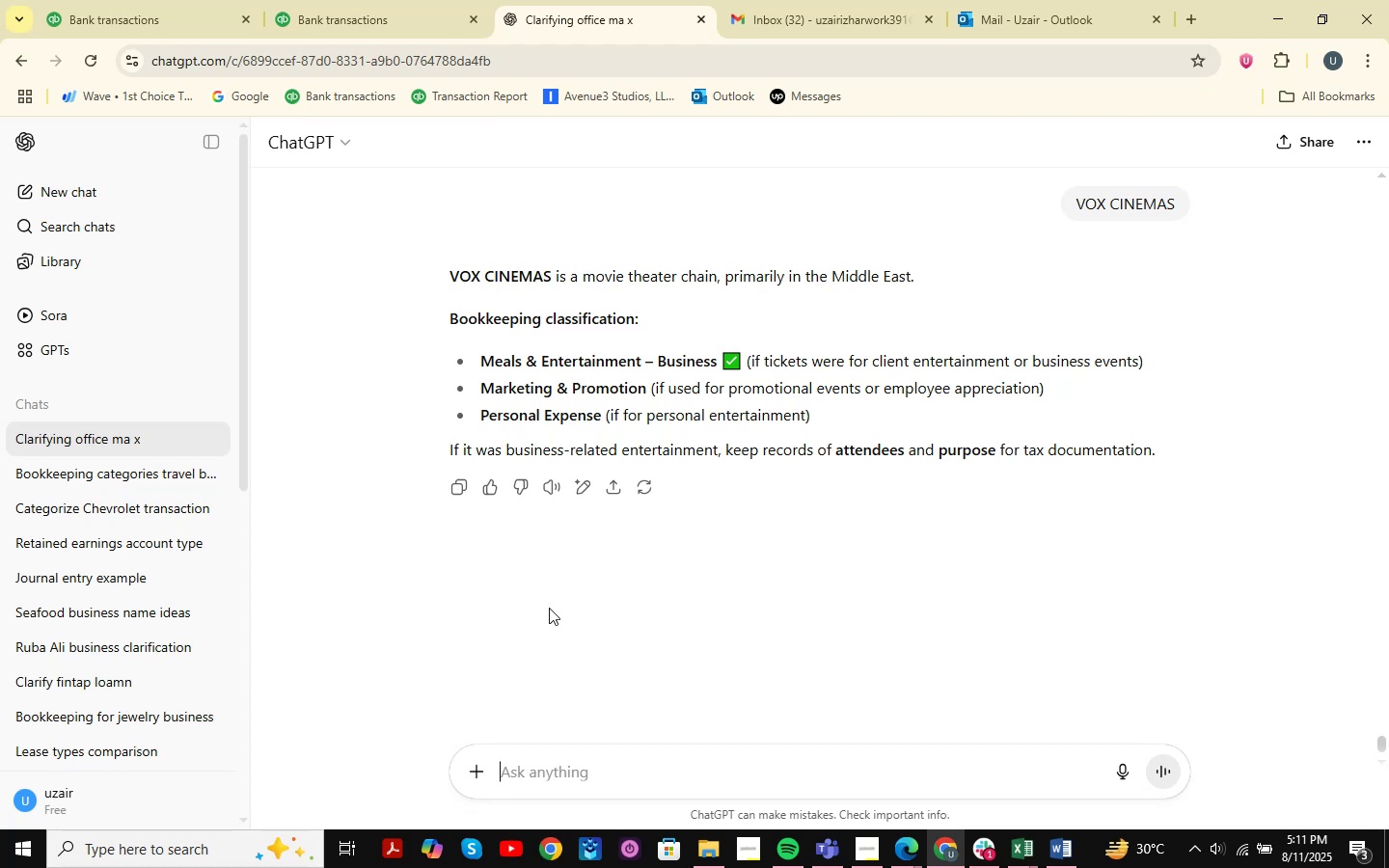 
mouse_move([131, 441])
 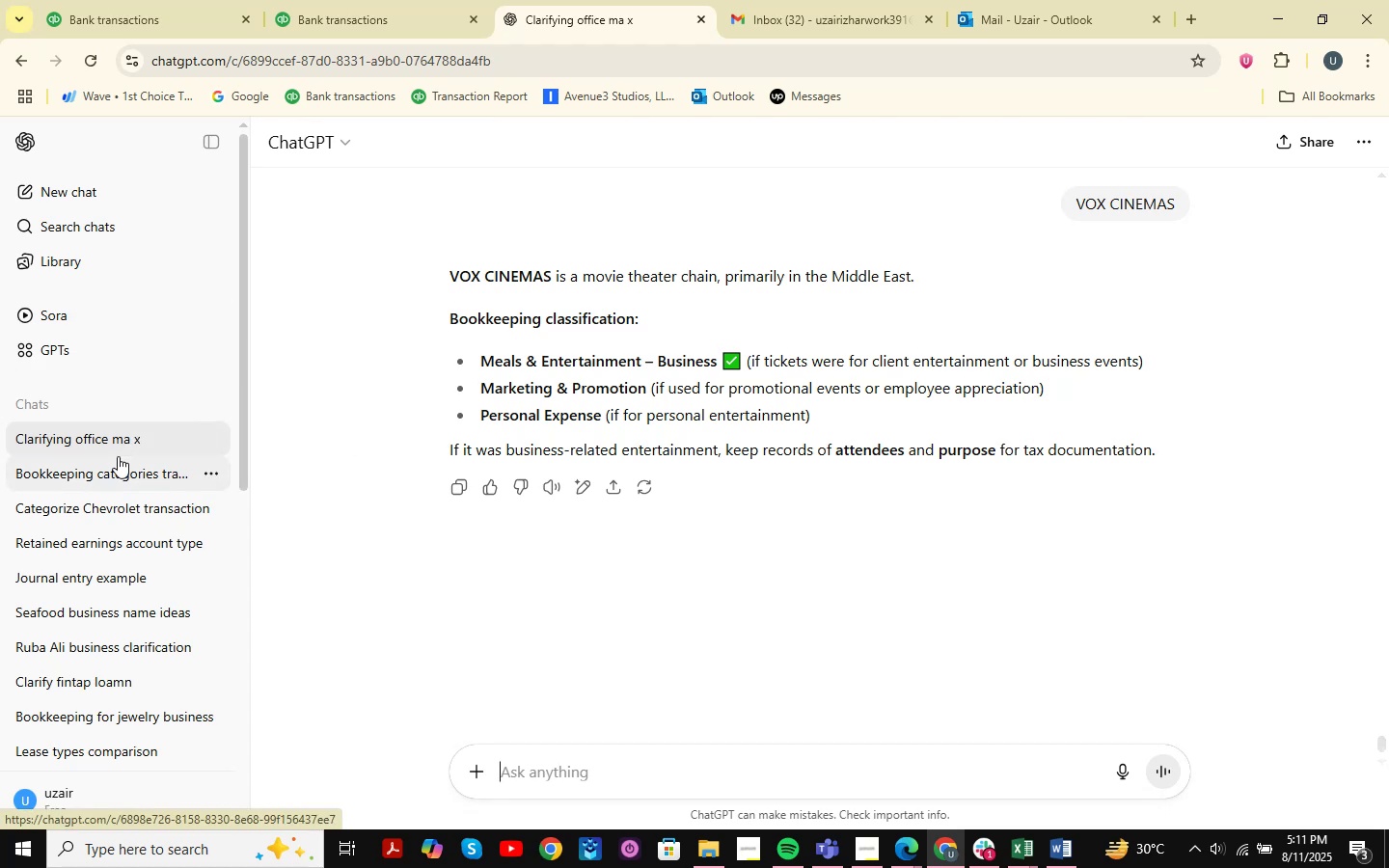 
mouse_move([139, 482])
 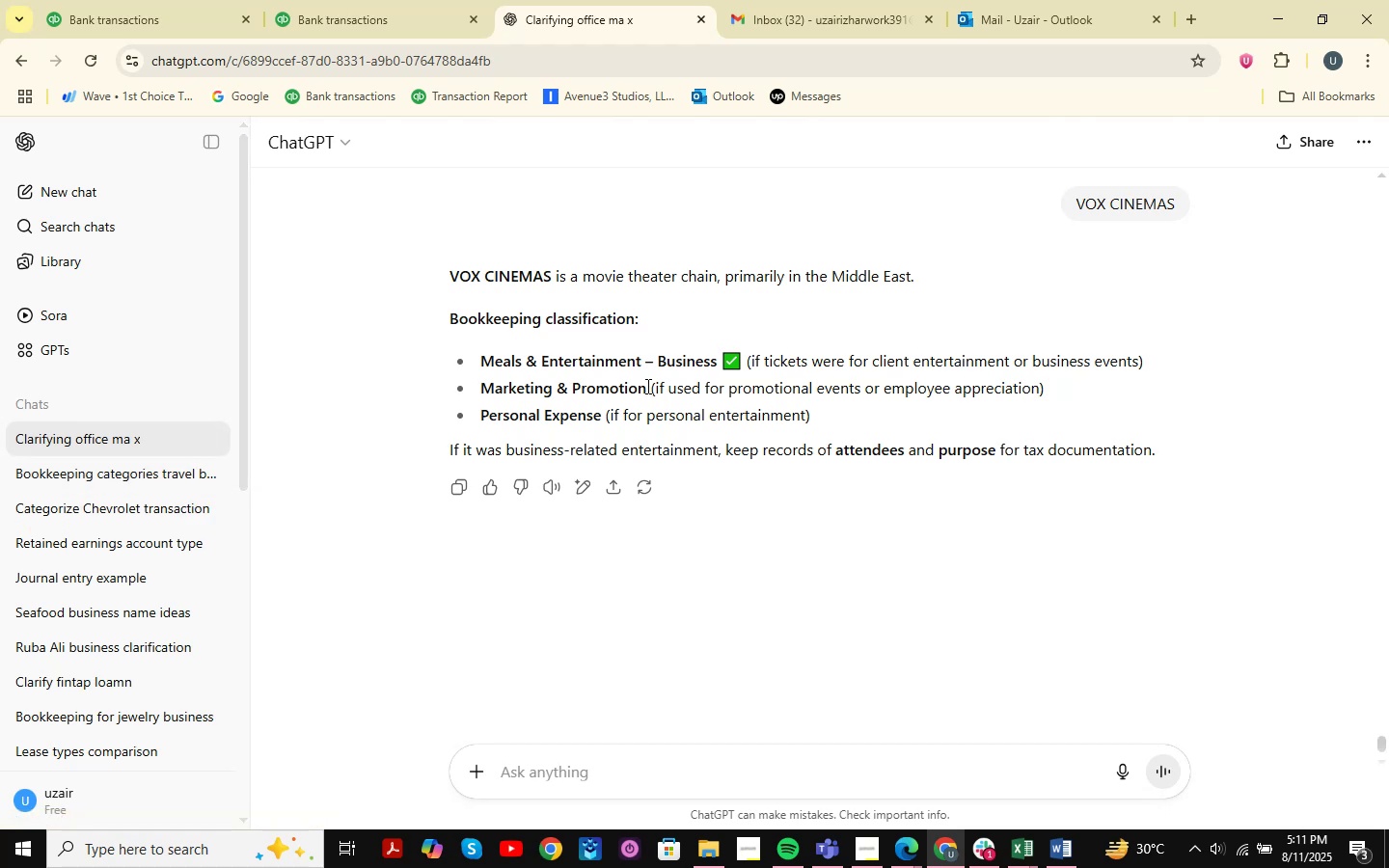 
scroll: coordinate [443, 235], scroll_direction: up, amount: 2.0
 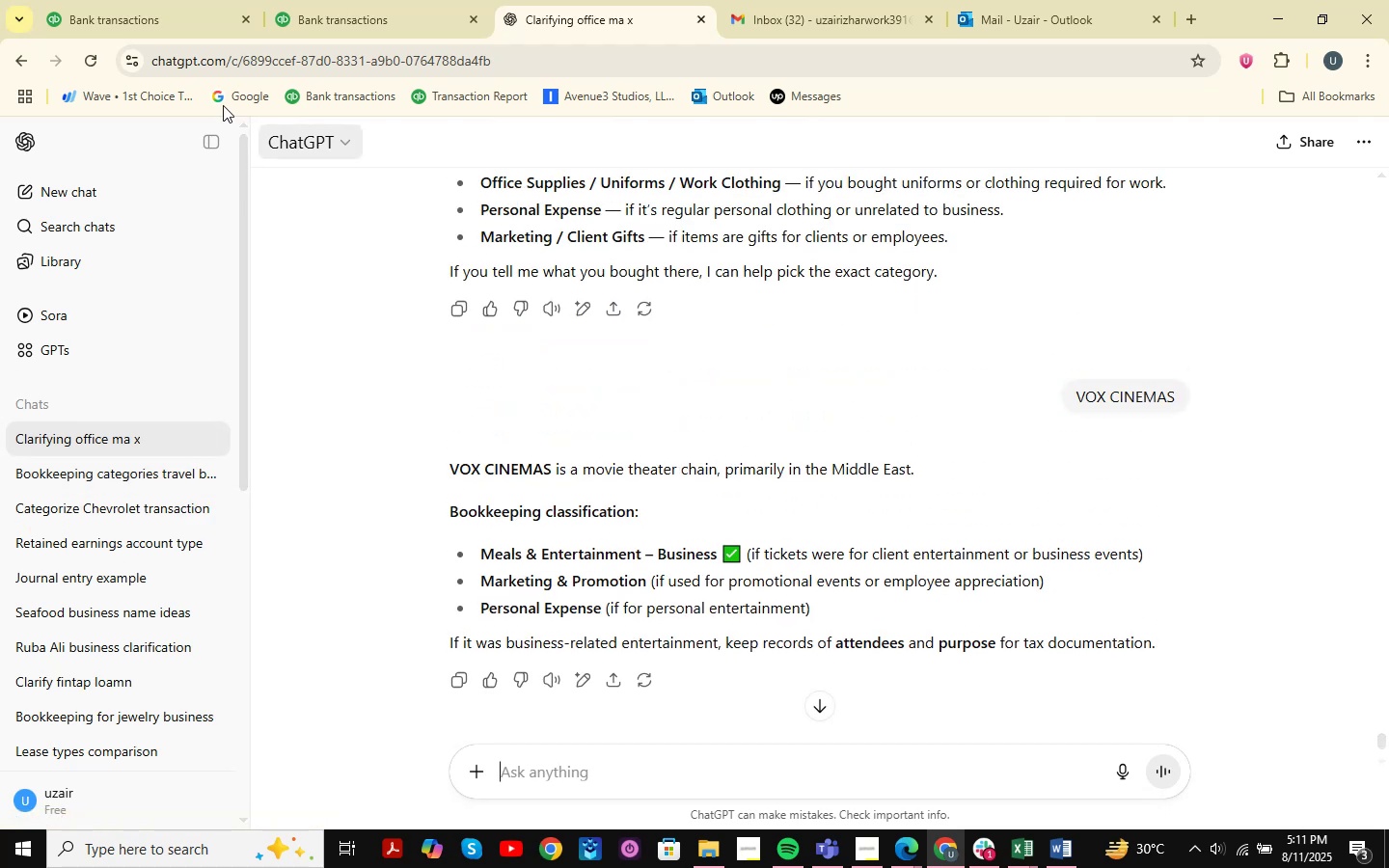 
left_click([150, 0])
 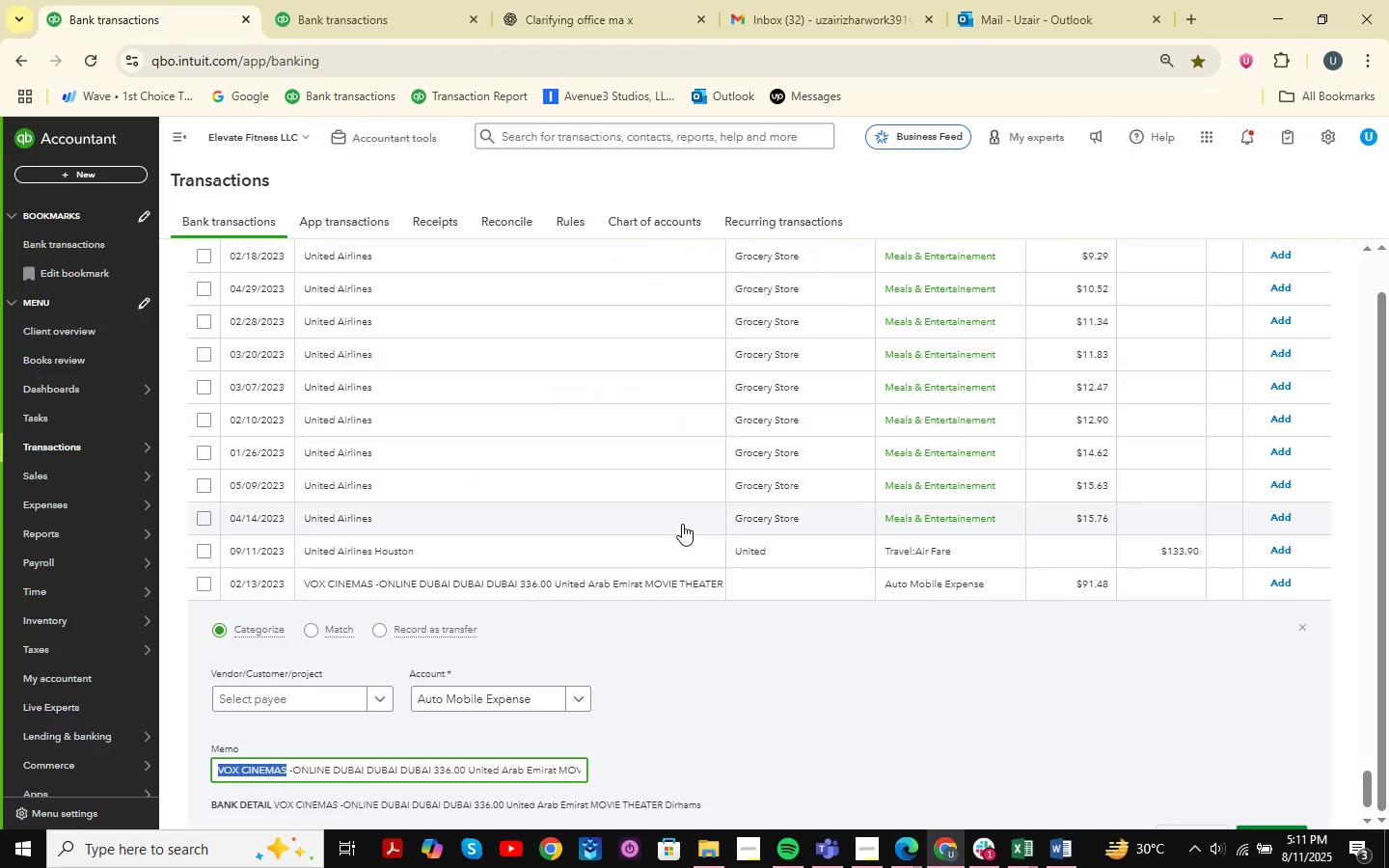 
scroll: coordinate [682, 524], scroll_direction: down, amount: 3.0
 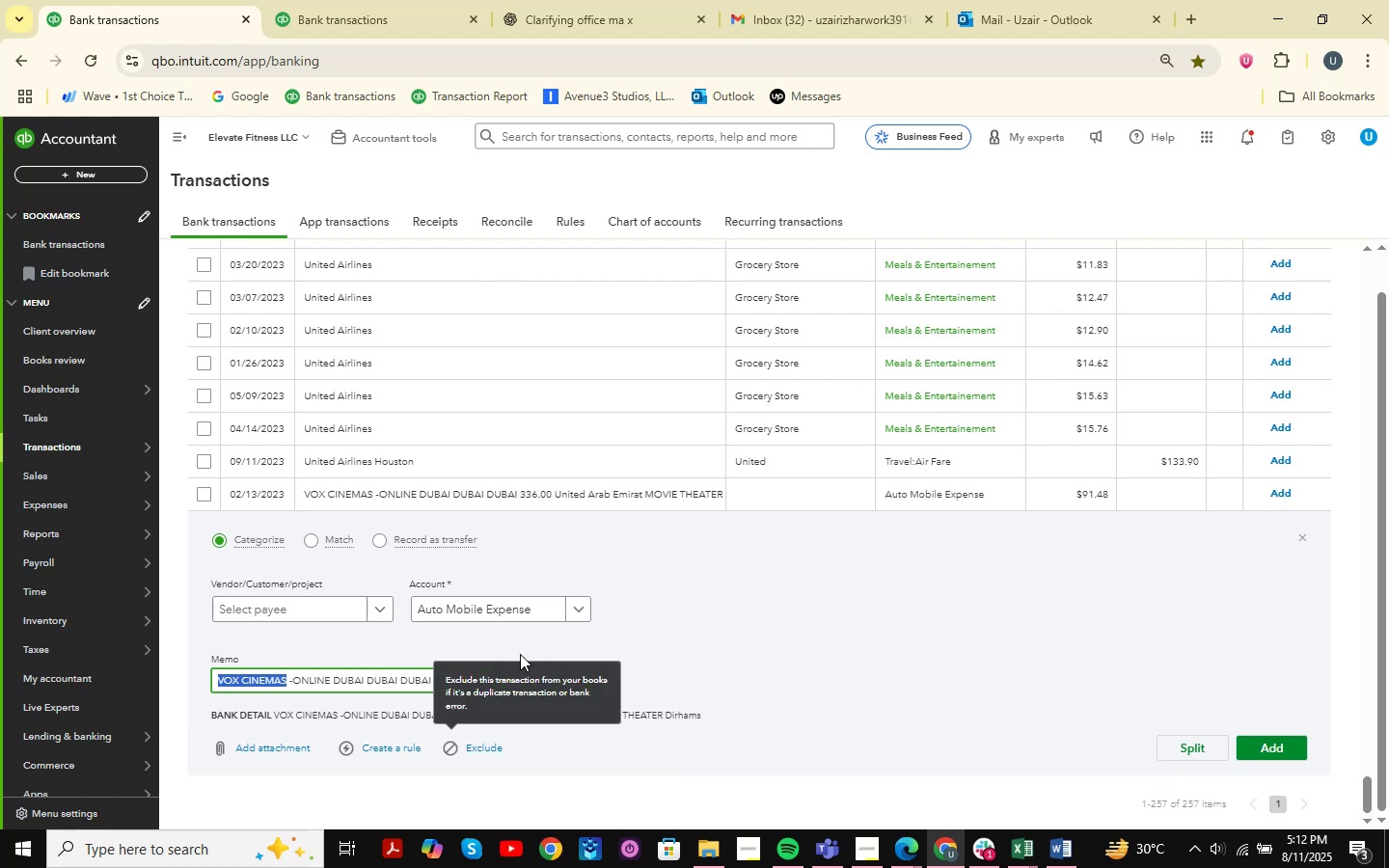 
left_click([389, 0])
 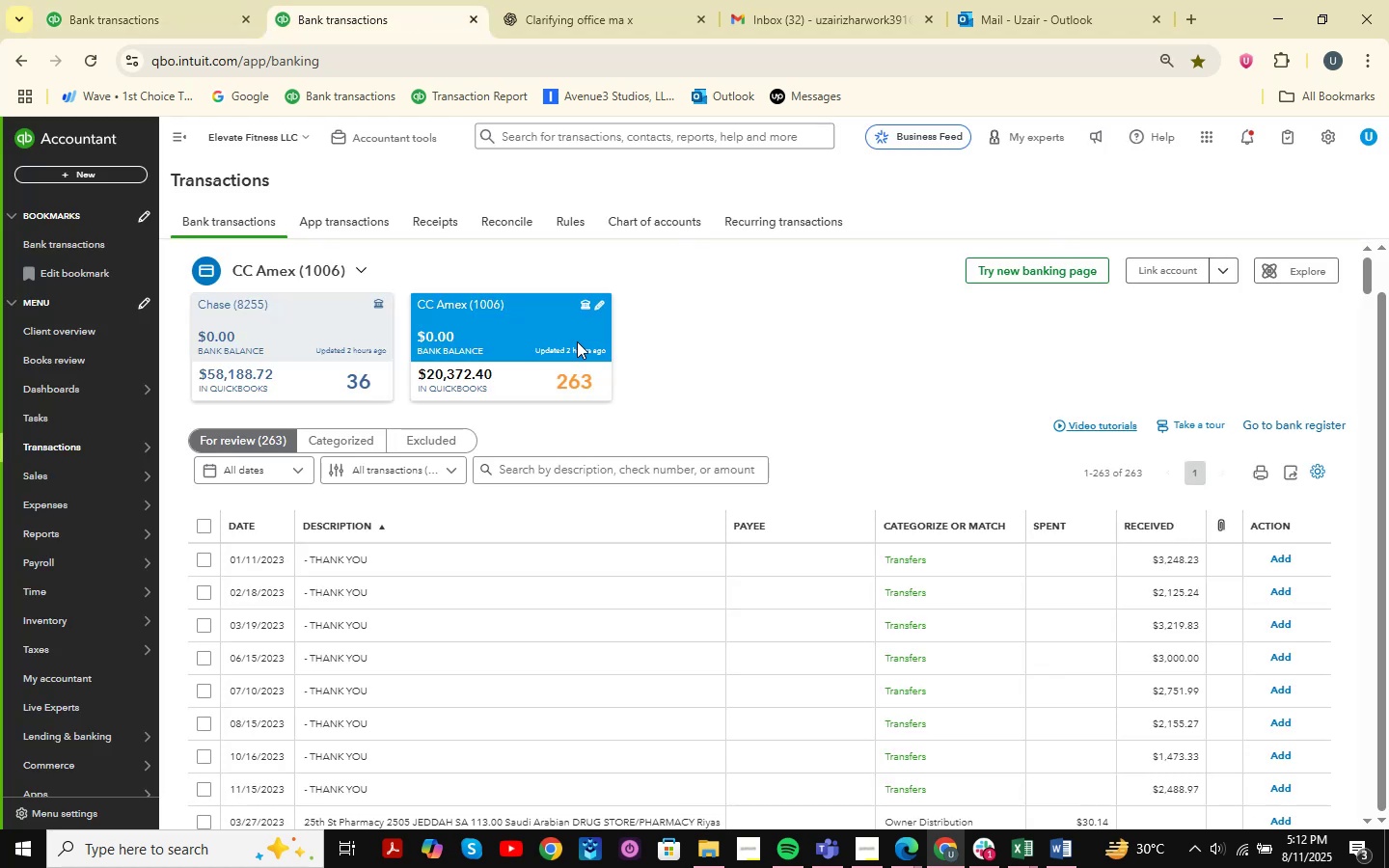 
left_click([576, 0])
 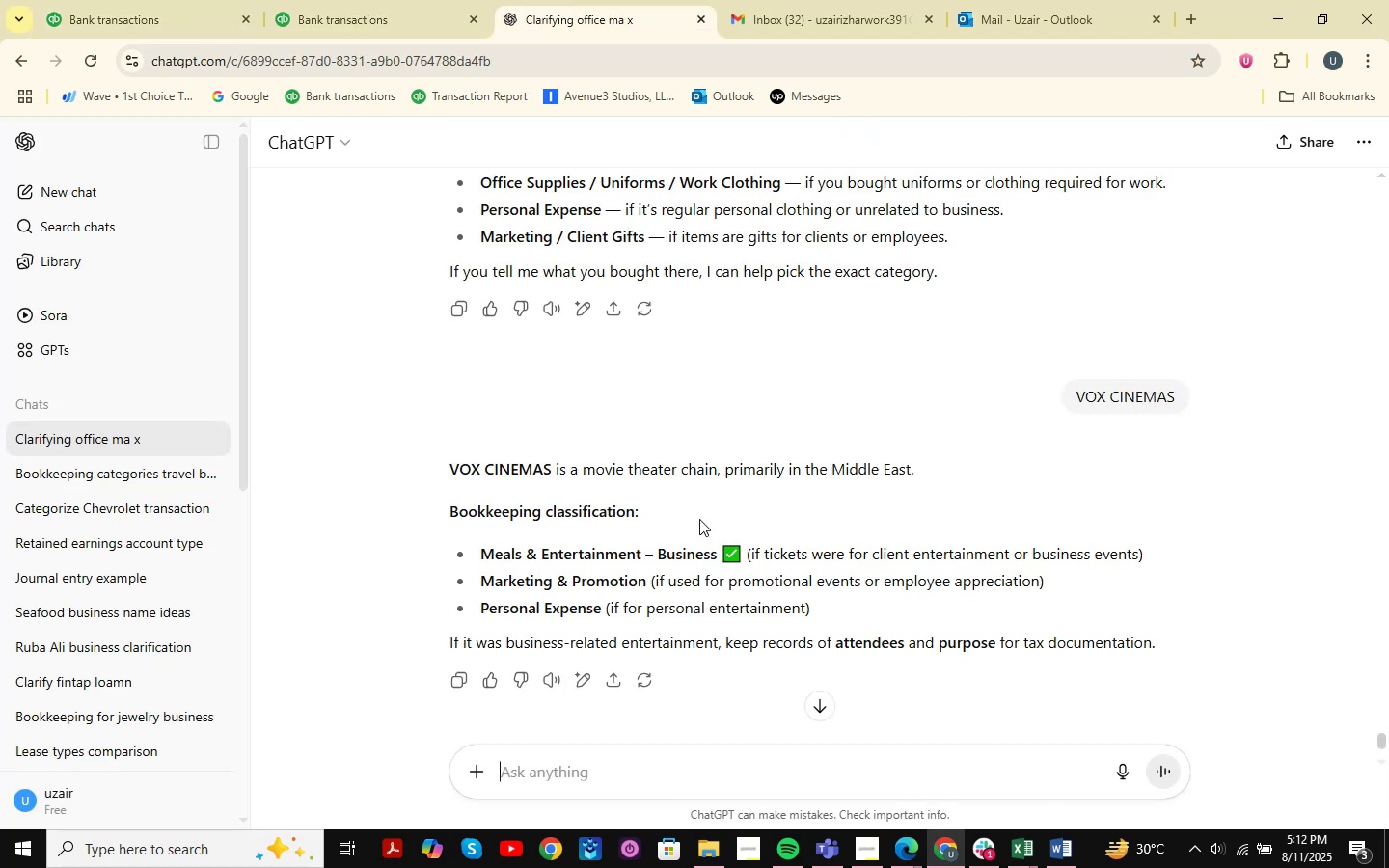 
scroll: coordinate [699, 519], scroll_direction: down, amount: 2.0
 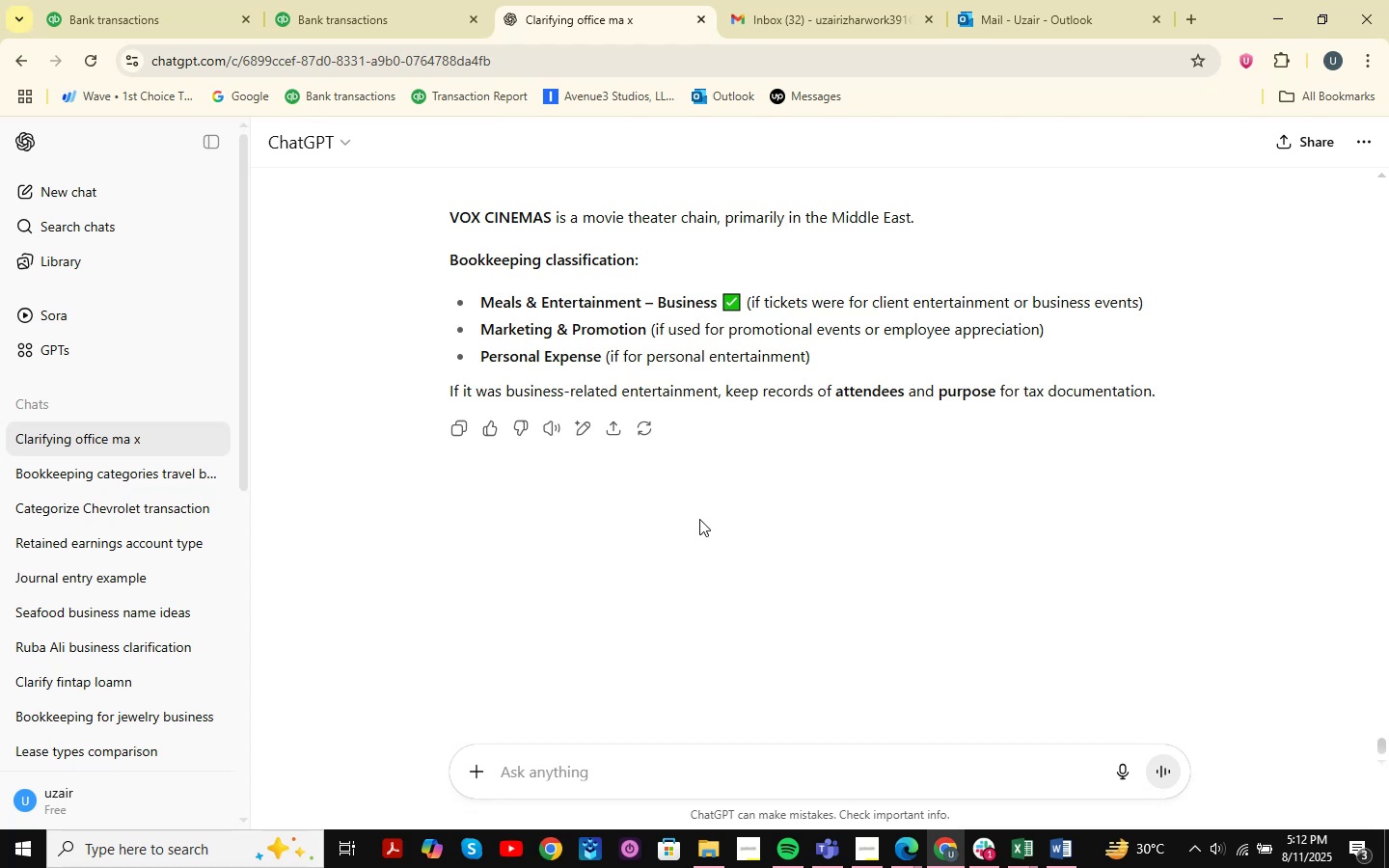 
wait(23.26)
 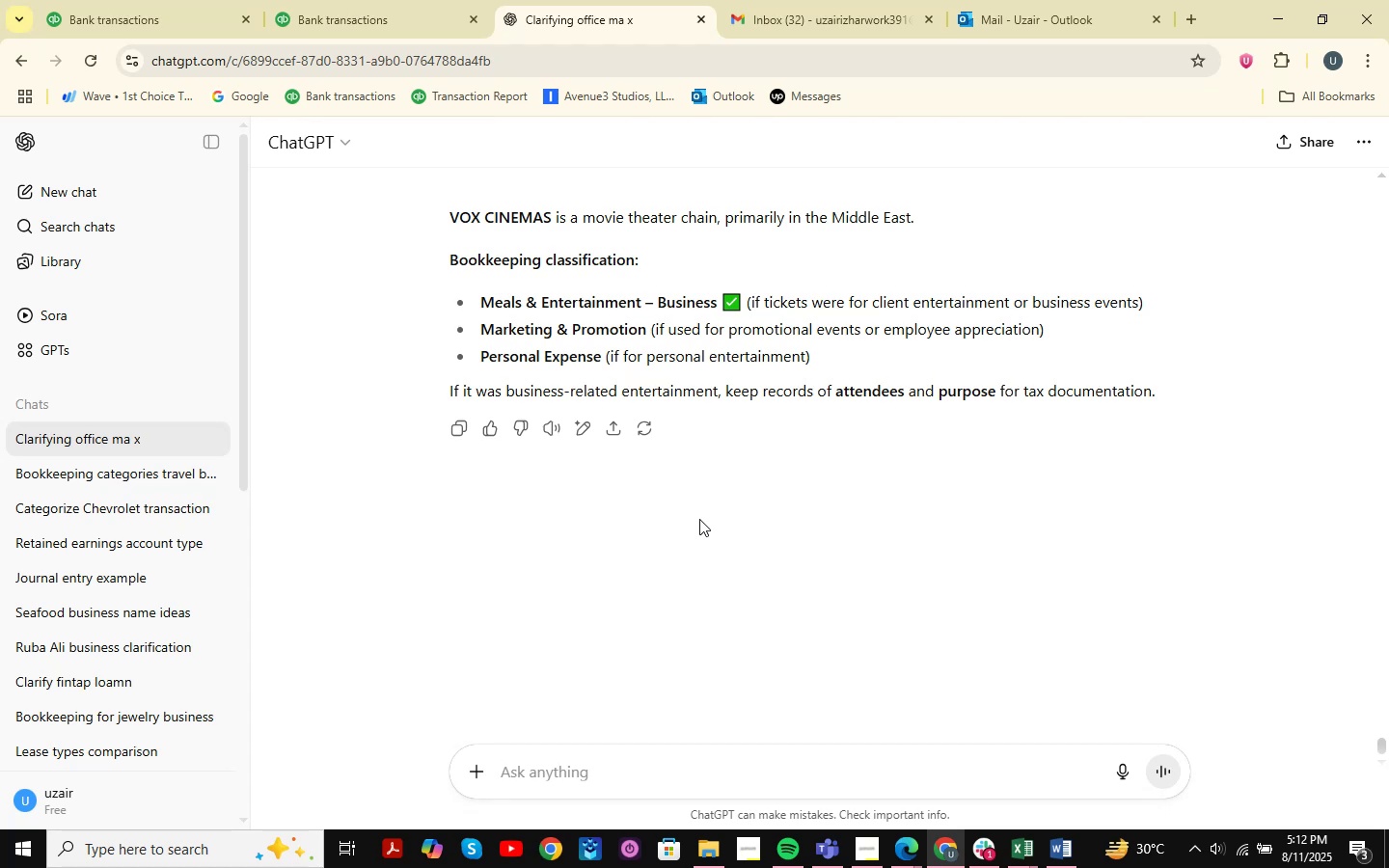 
scroll: coordinate [780, 342], scroll_direction: up, amount: 1.0
 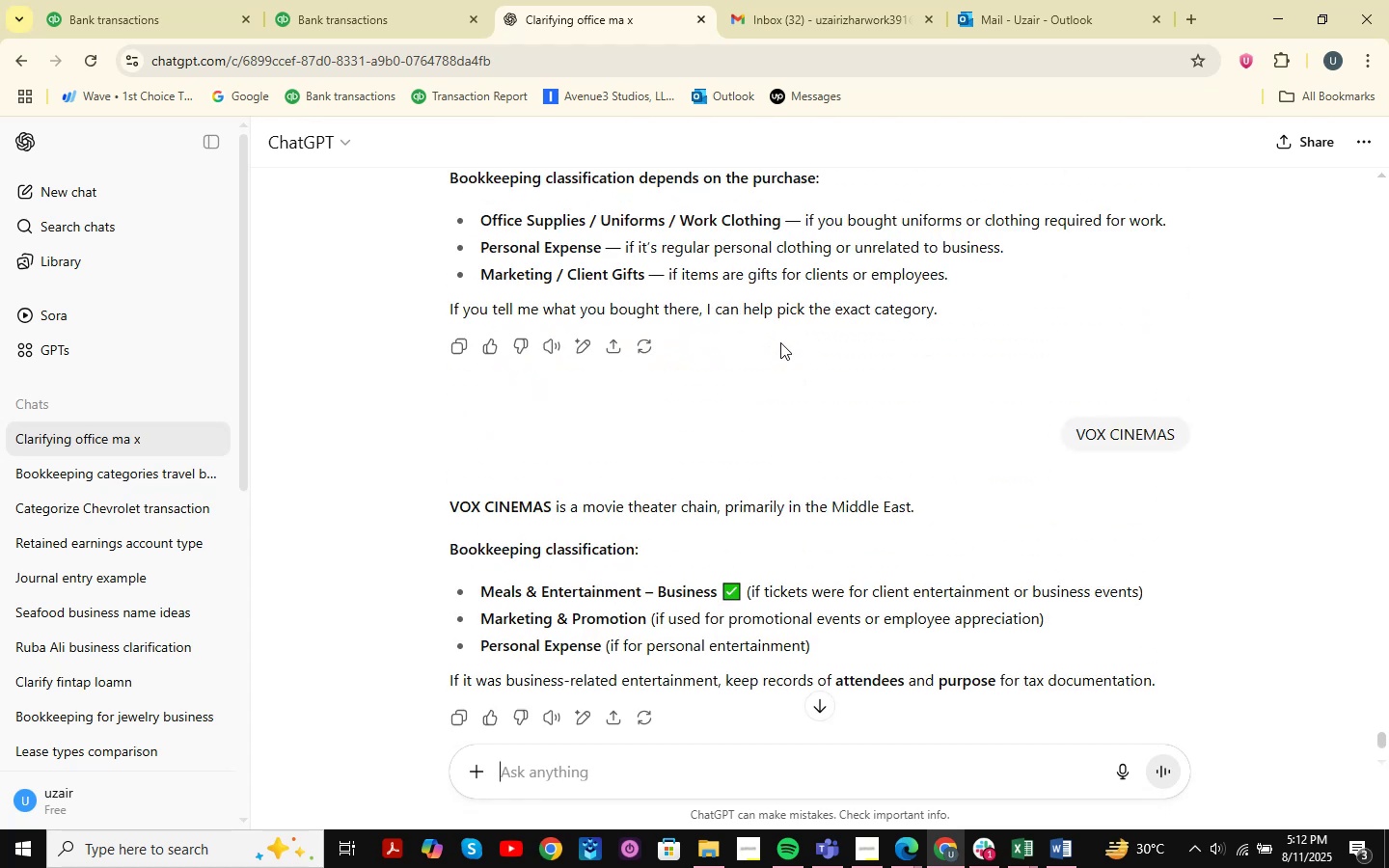 
scroll: coordinate [780, 342], scroll_direction: down, amount: 11.0
 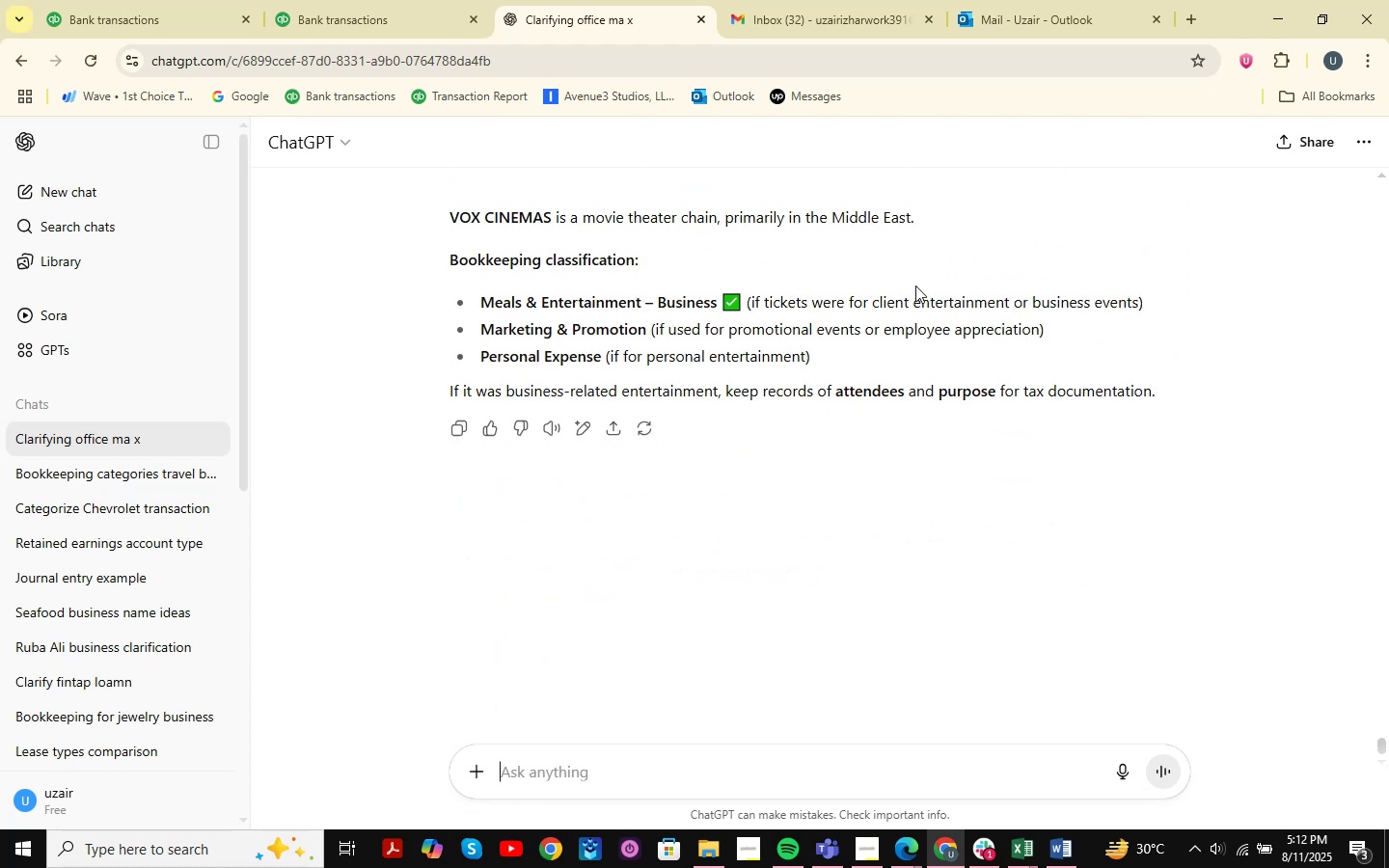 
wait(10.88)
 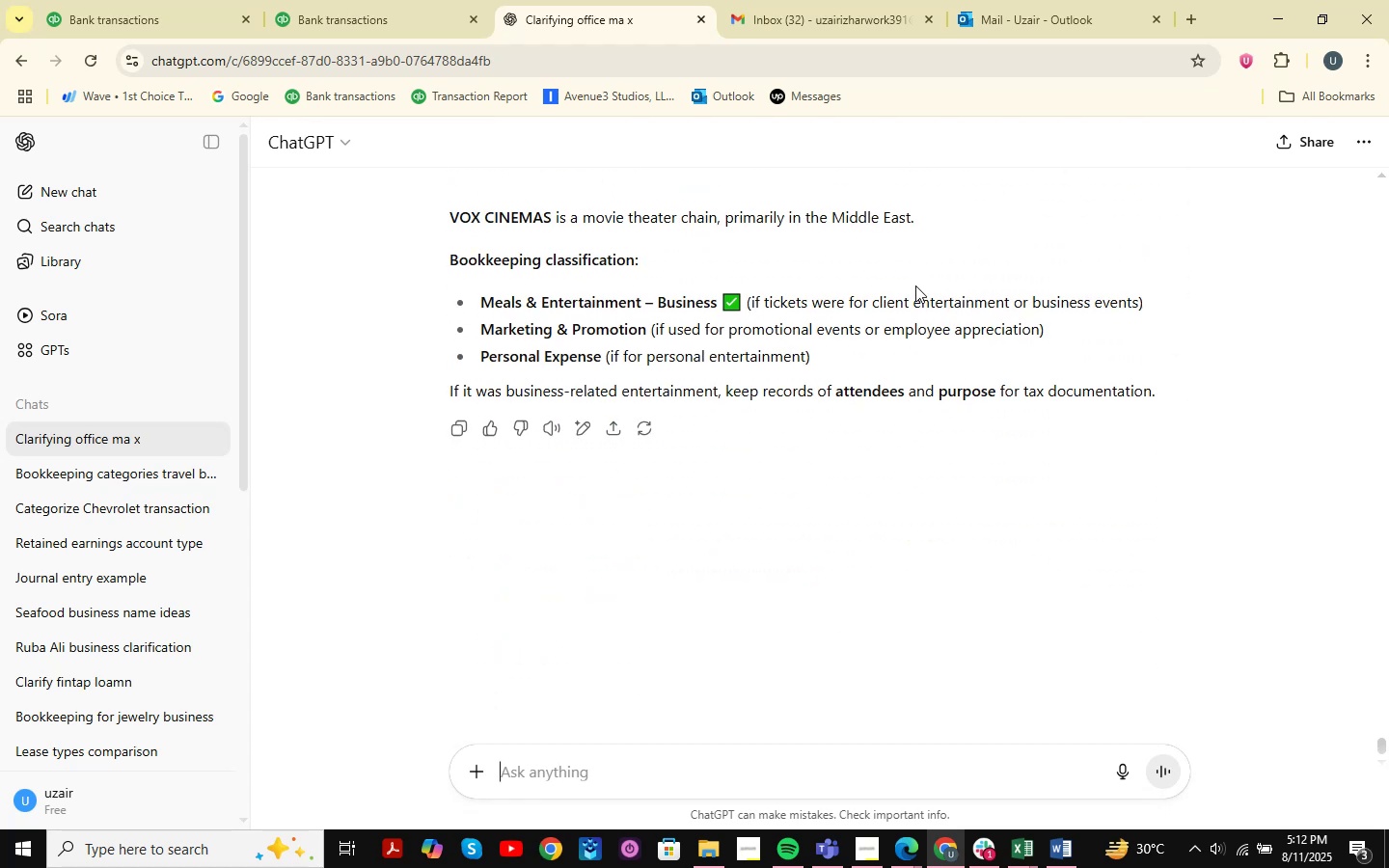 
scroll: coordinate [566, 296], scroll_direction: up, amount: 1.0
 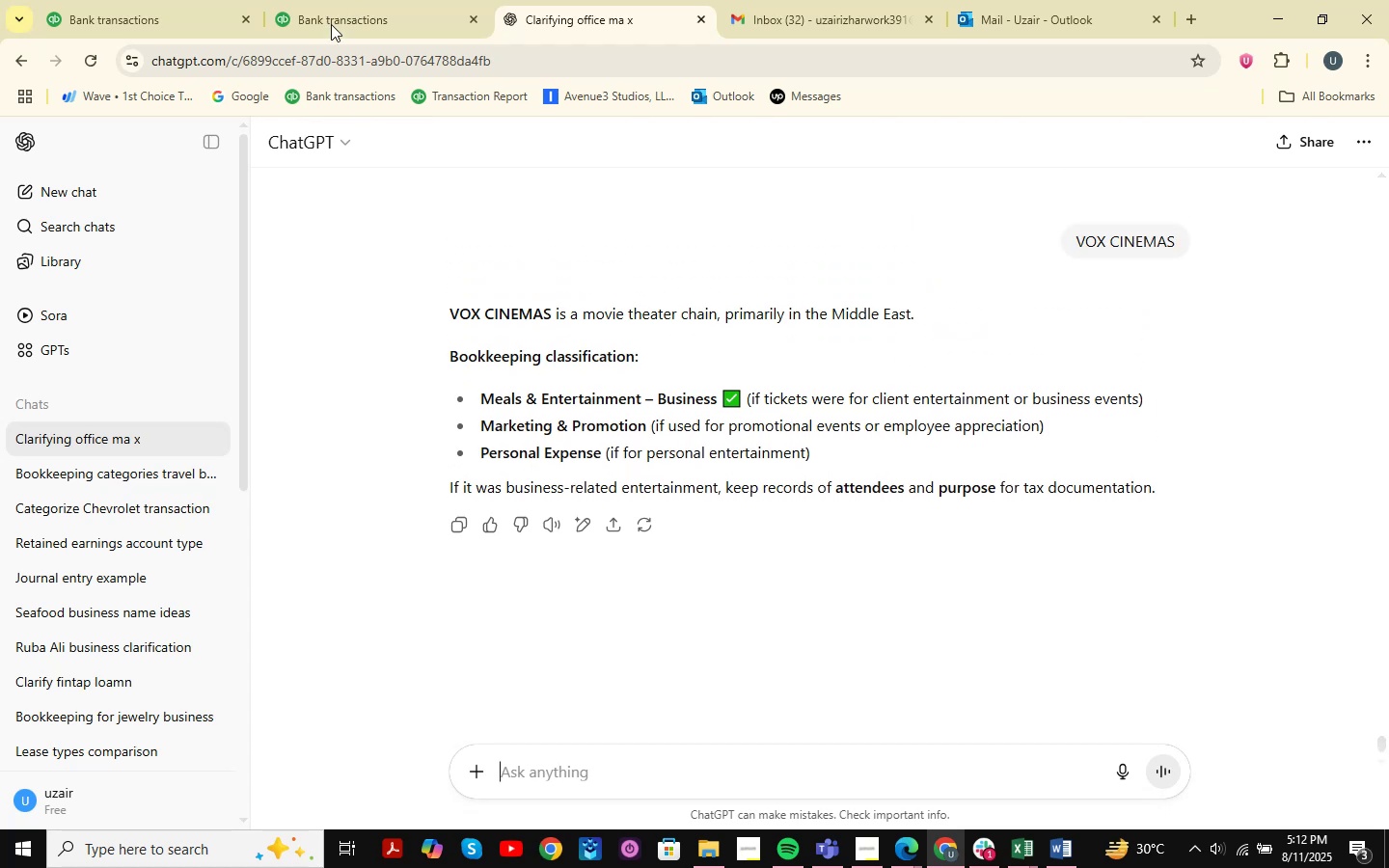 
left_click([331, 13])
 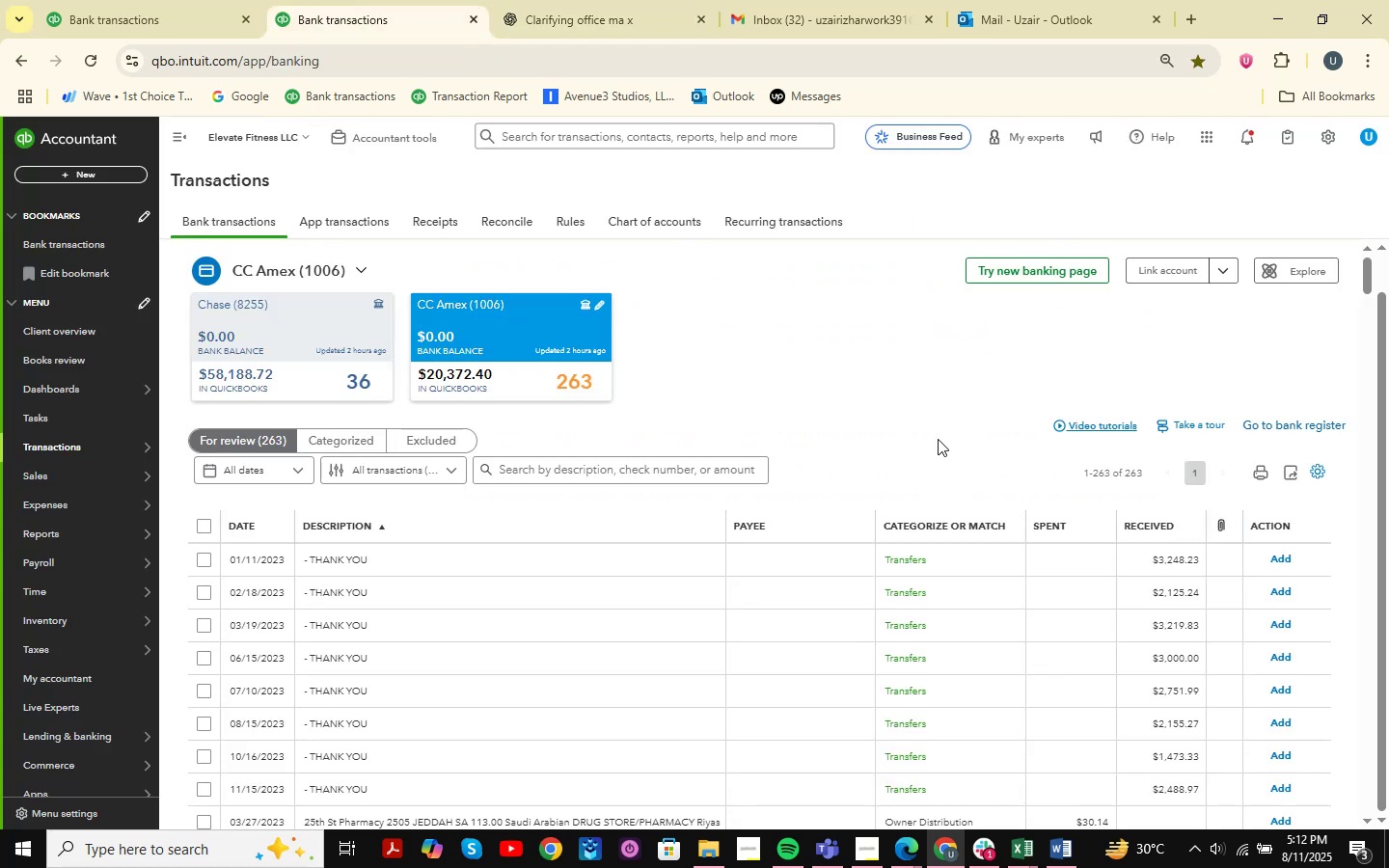 
wait(6.14)
 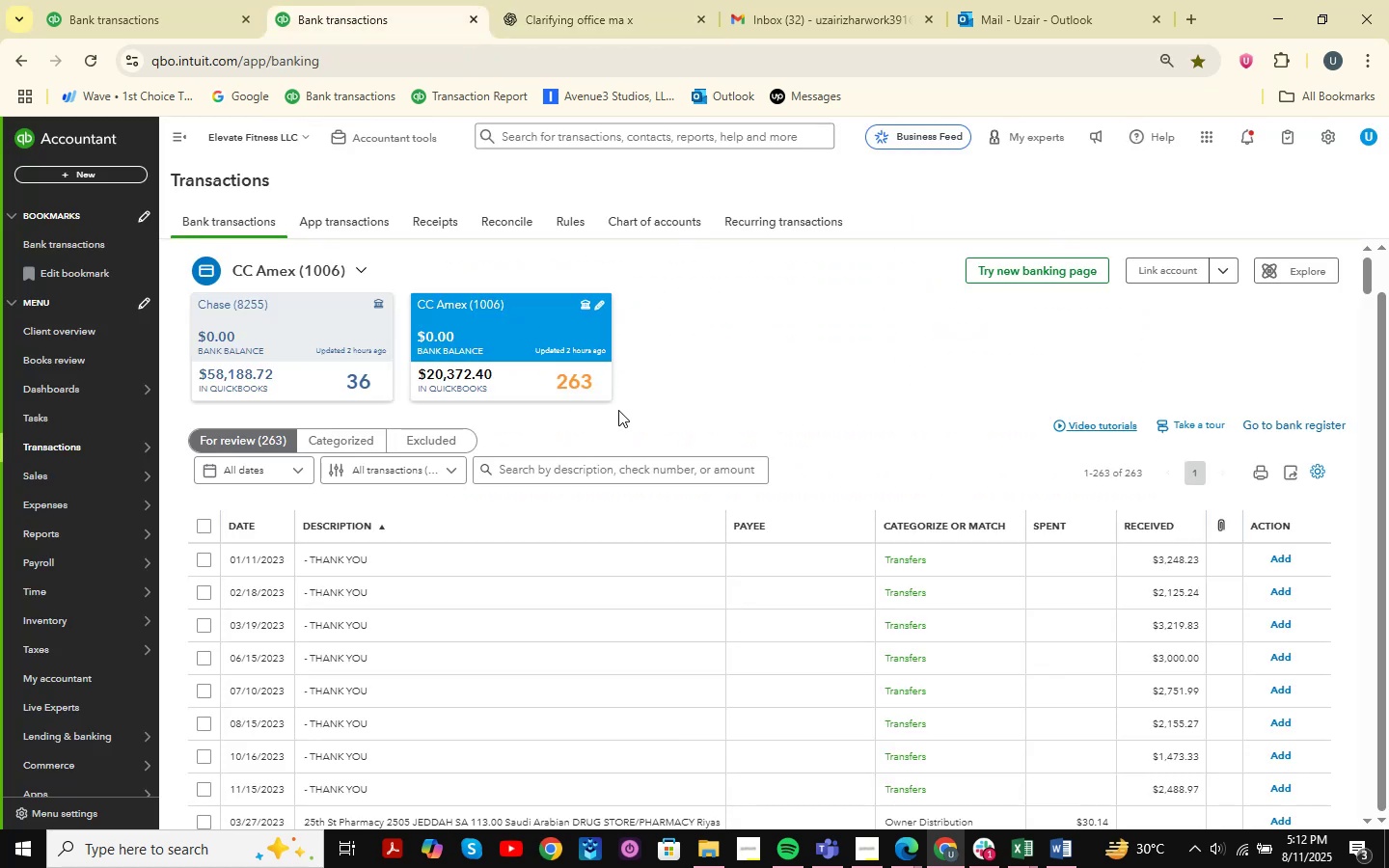 
scroll: coordinate [938, 439], scroll_direction: down, amount: 3.0
 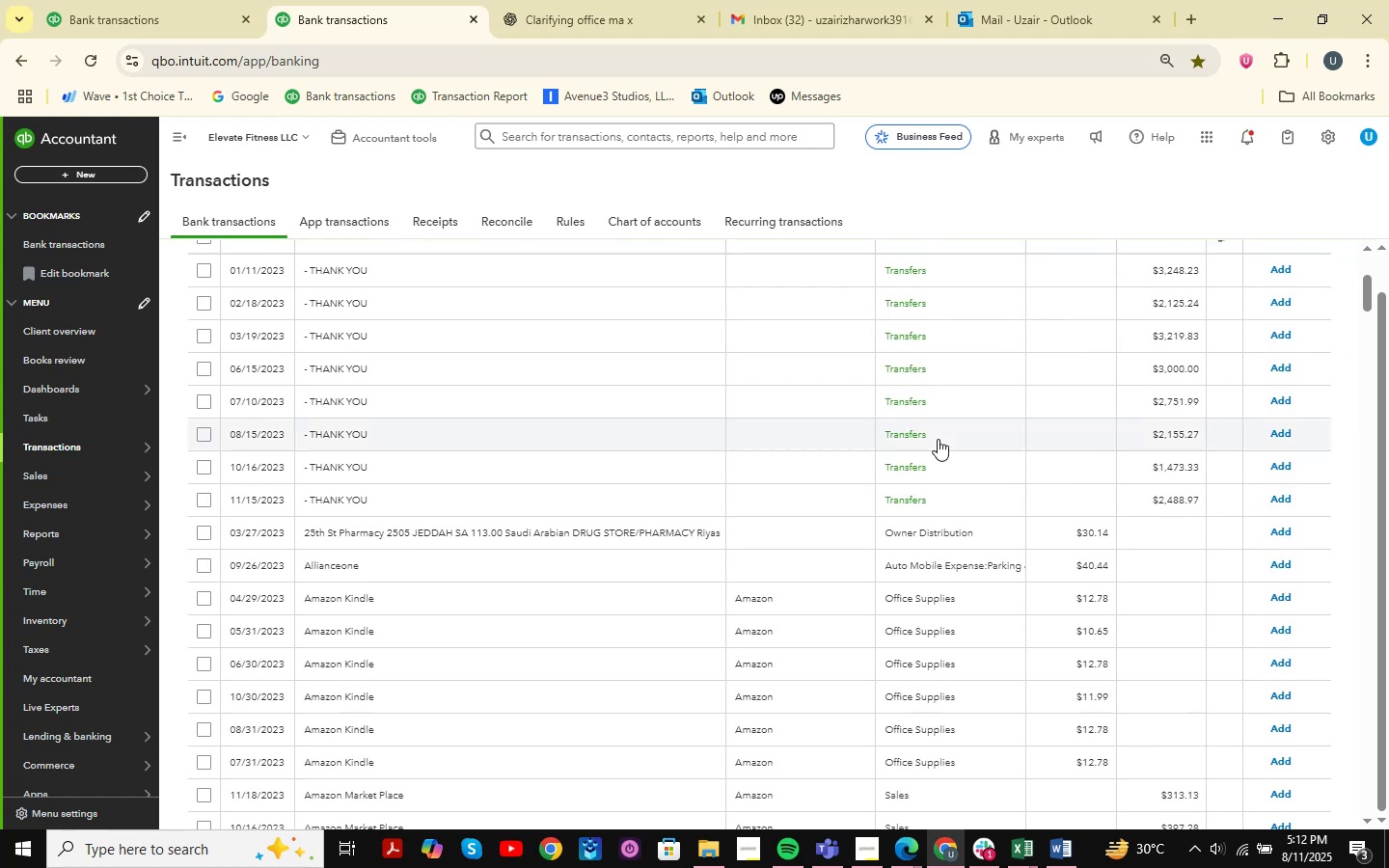 
scroll: coordinate [938, 439], scroll_direction: up, amount: 1.0
 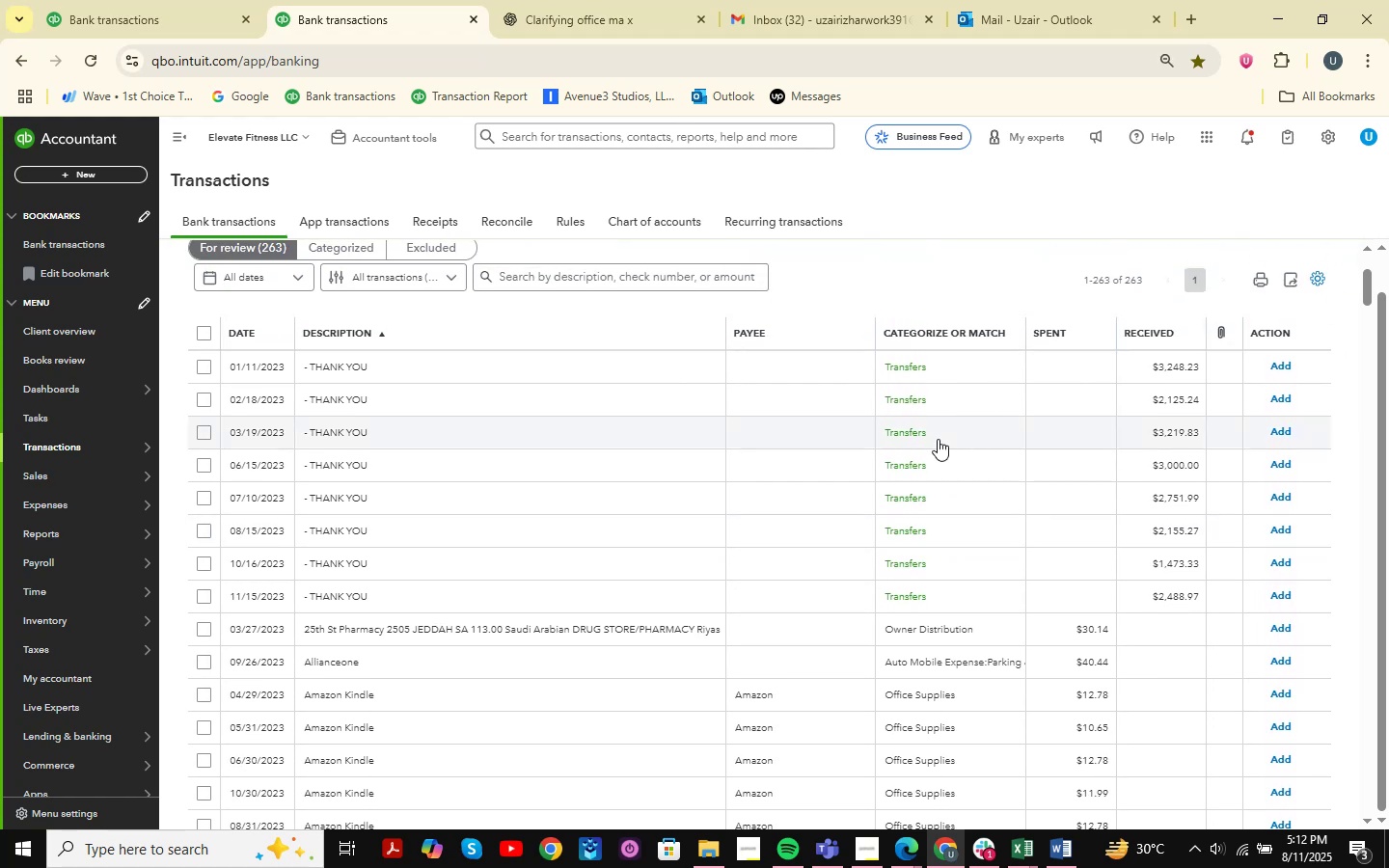 
scroll: coordinate [398, 525], scroll_direction: down, amount: 97.0
 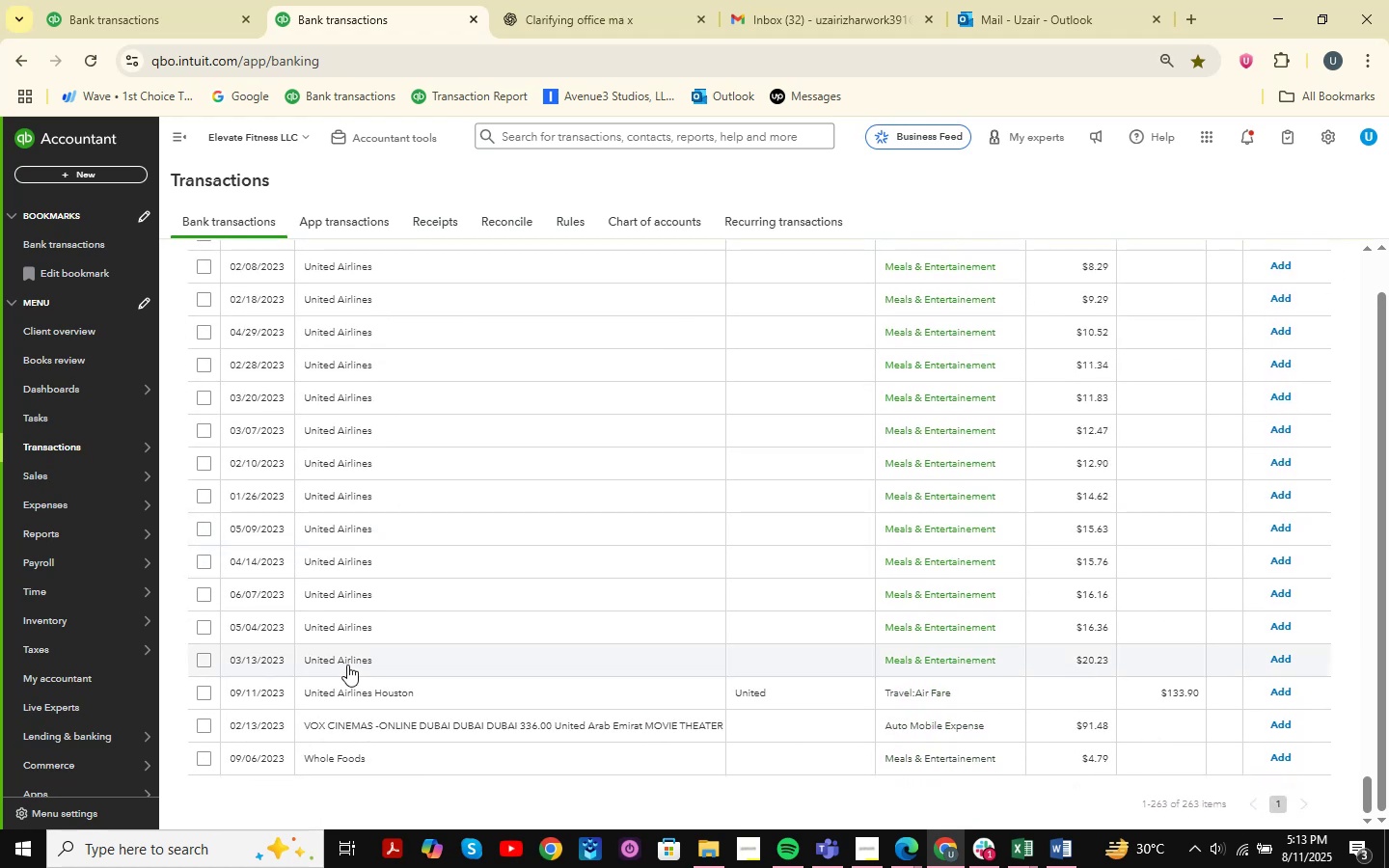 
left_click([349, 649])
 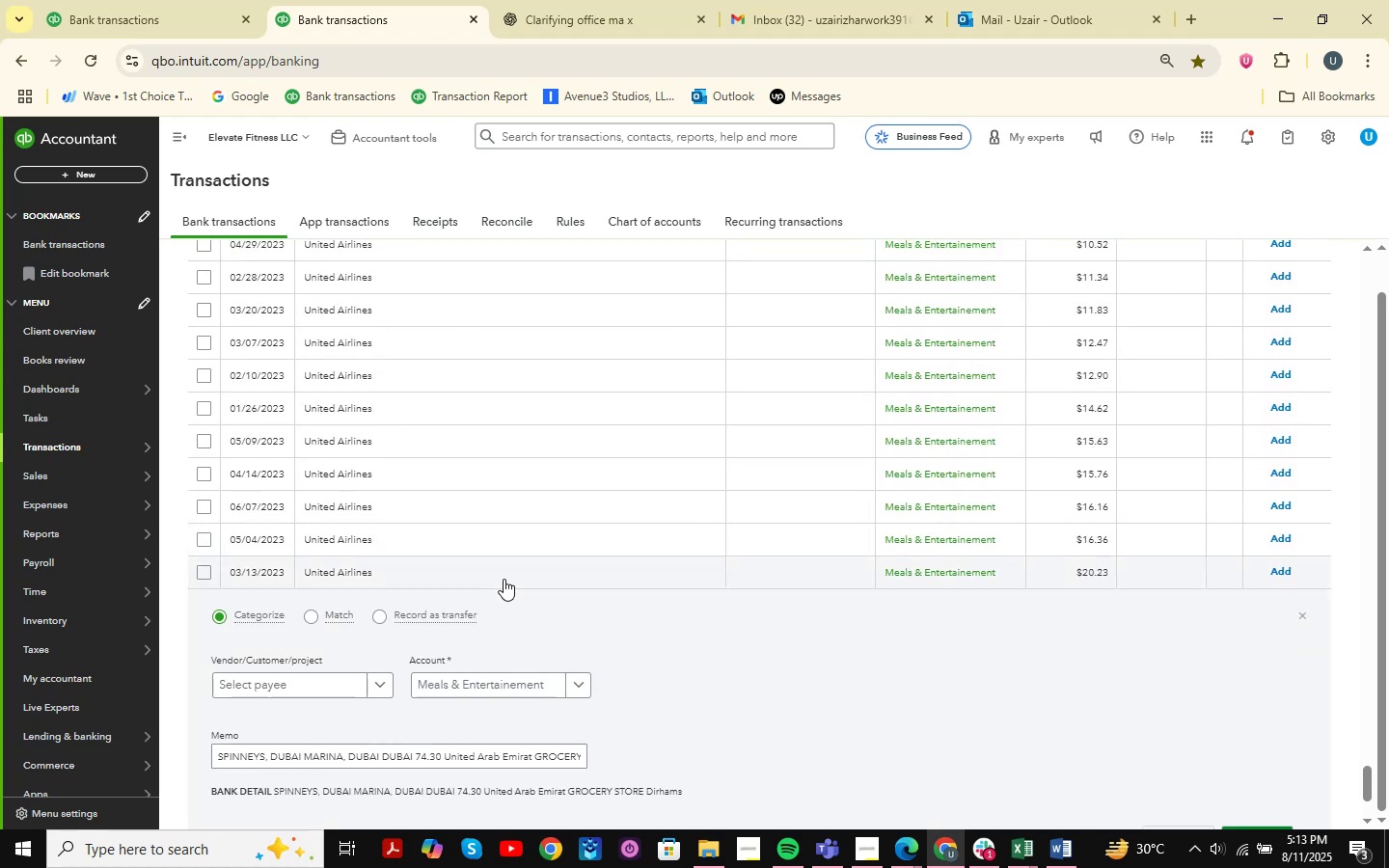 
scroll: coordinate [1115, 617], scroll_direction: down, amount: 3.0
 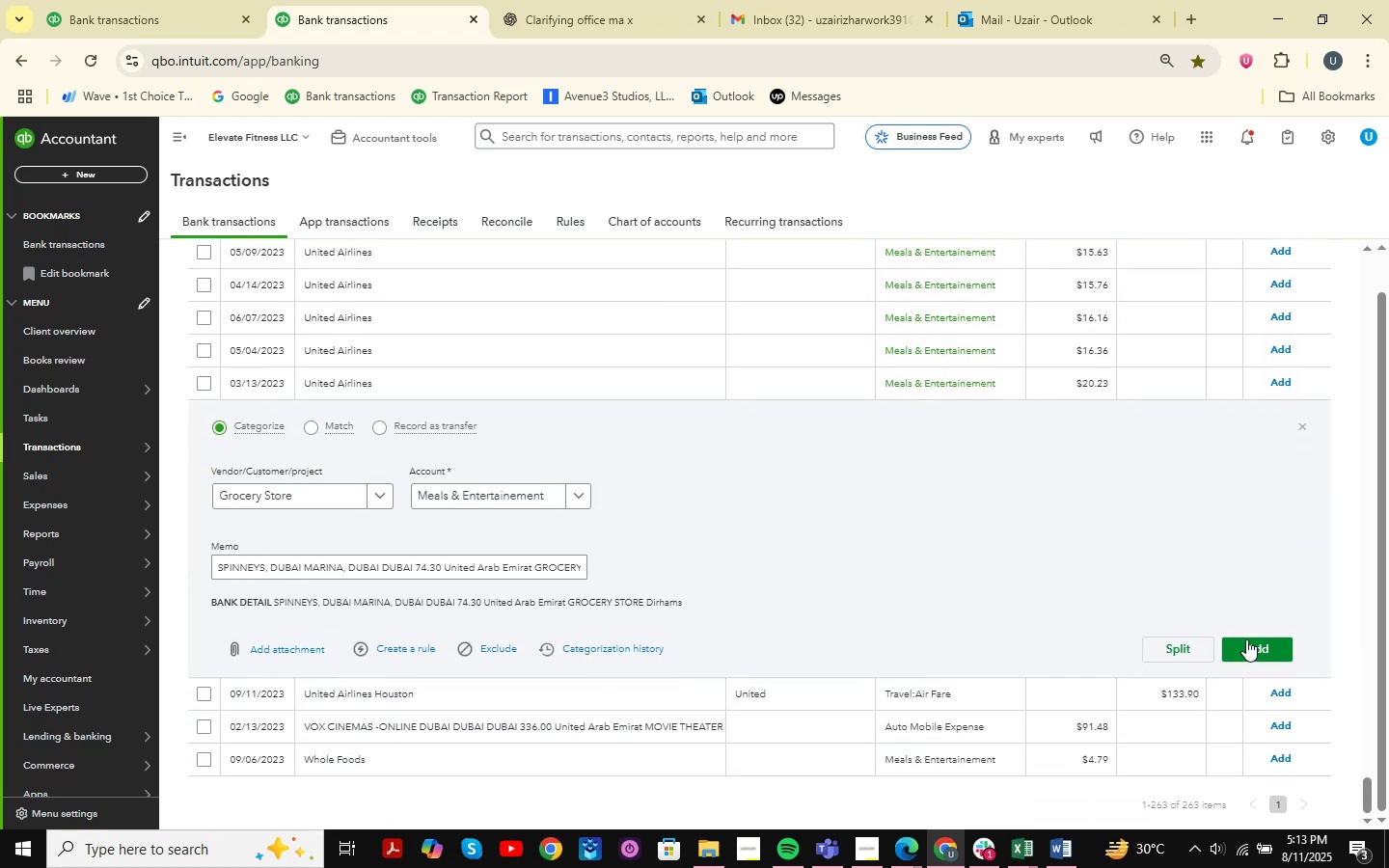 
left_click([1257, 642])
 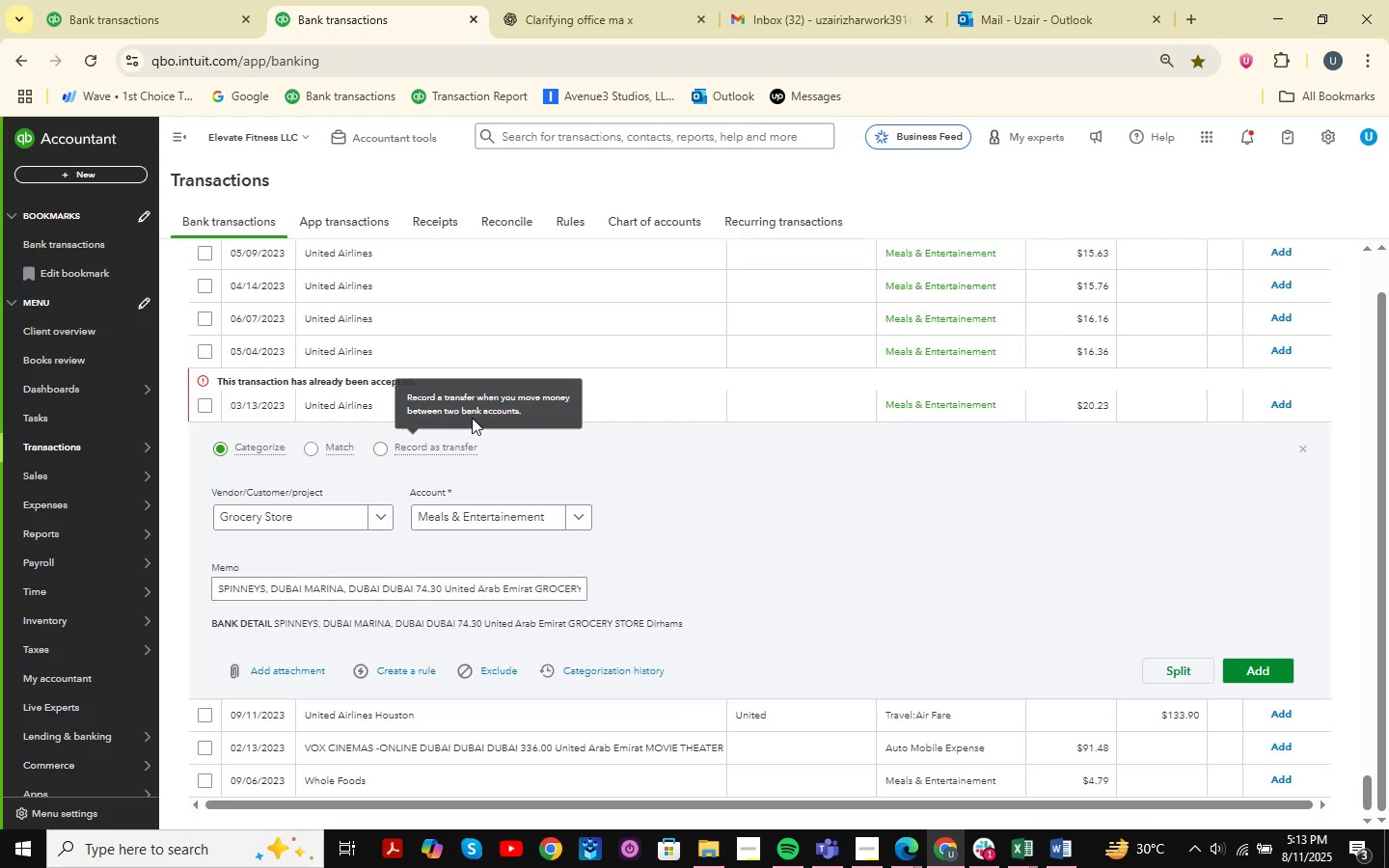 
wait(6.02)
 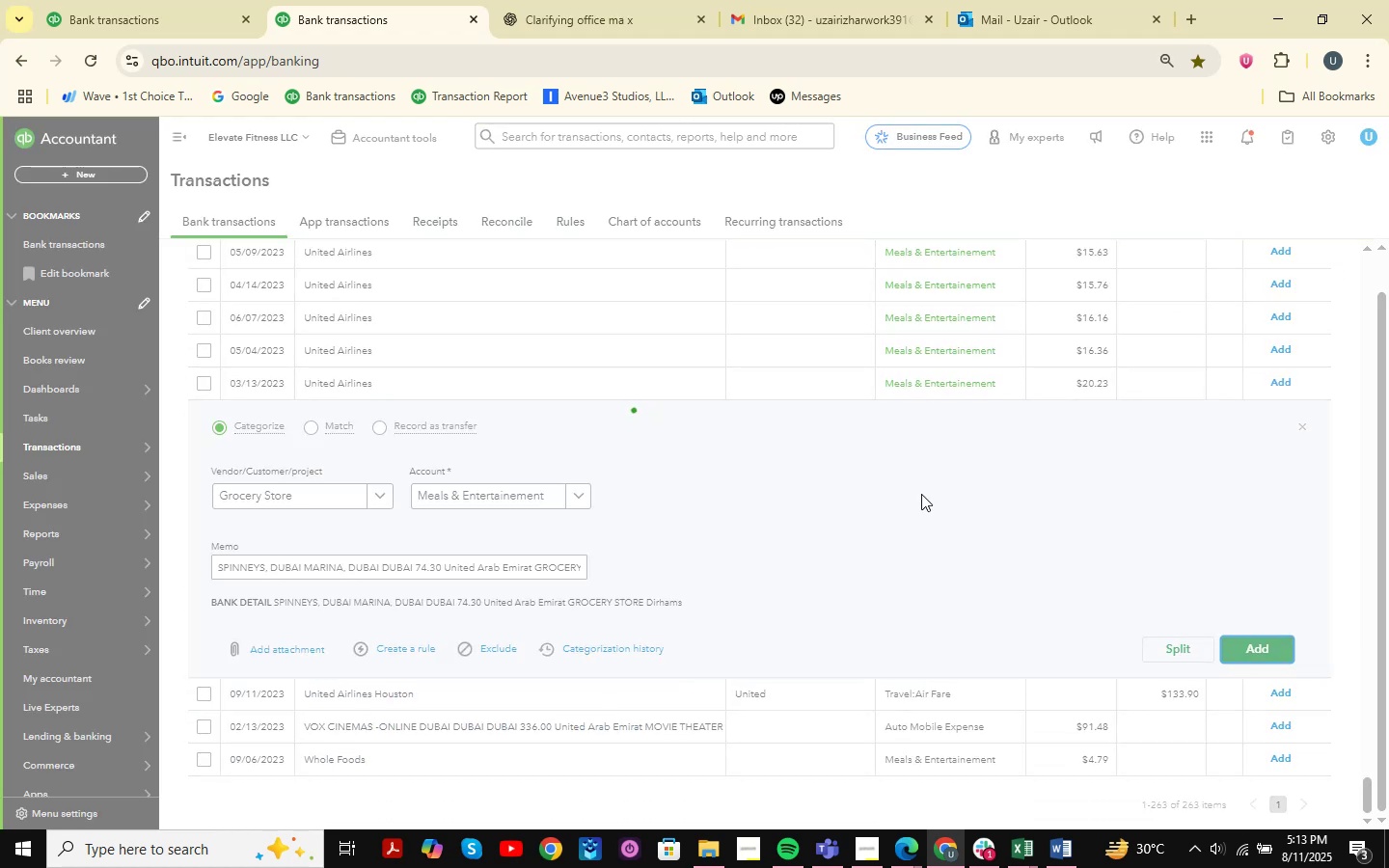 
left_click([84, 62])
 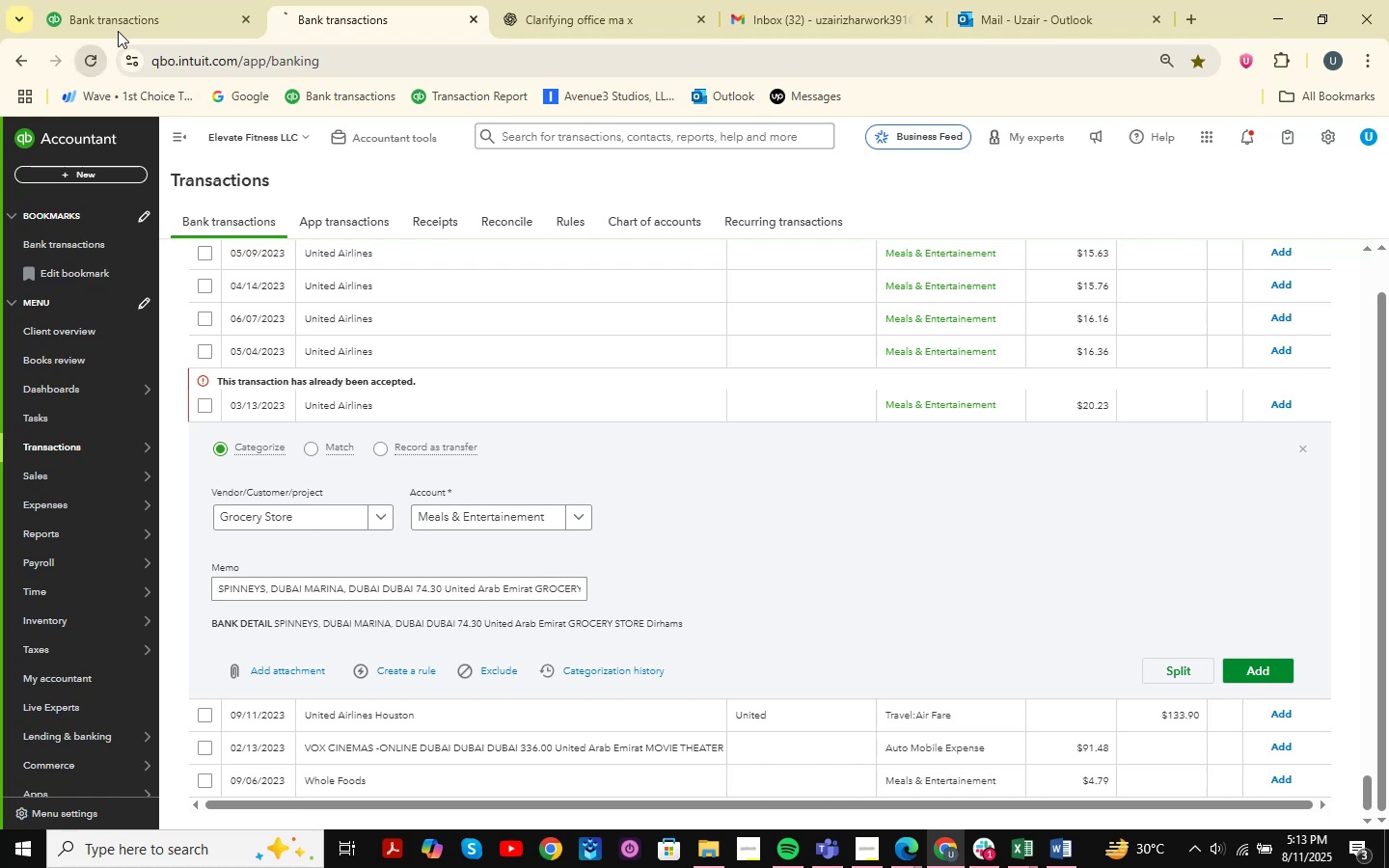 
left_click_drag(start_coordinate=[121, 28], to_coordinate=[335, 22])
 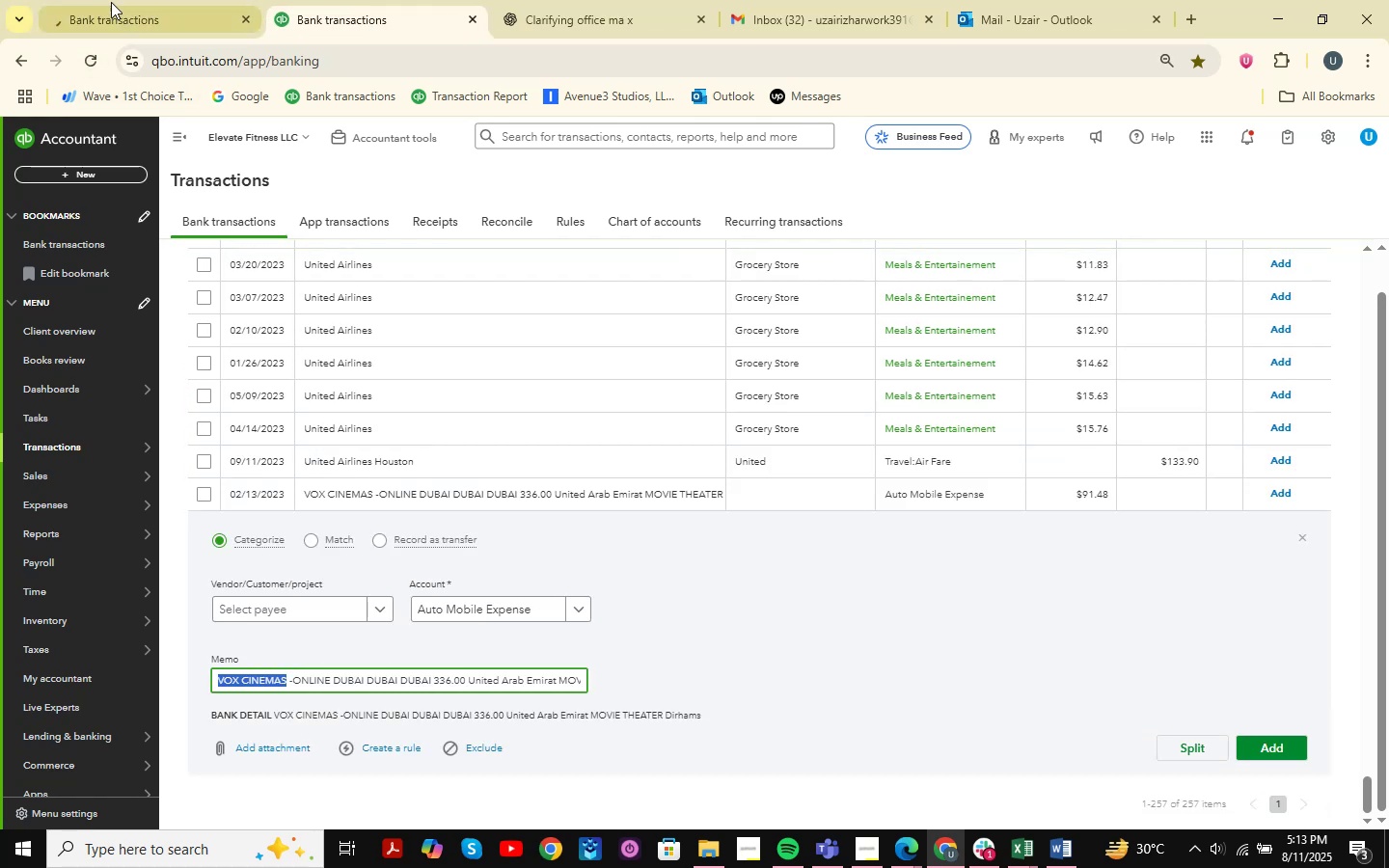 
left_click([111, 2])
 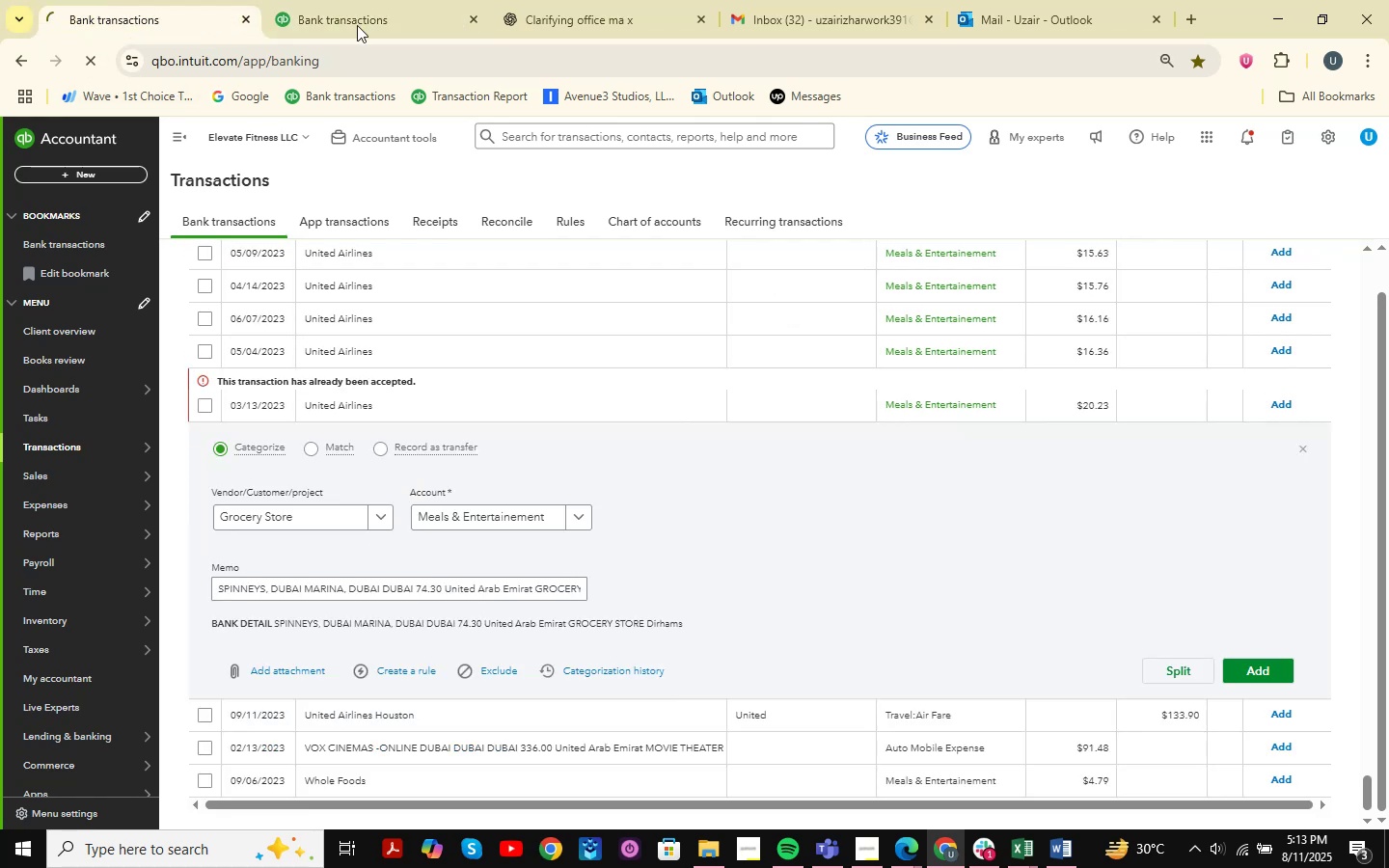 
double_click([357, 25])
 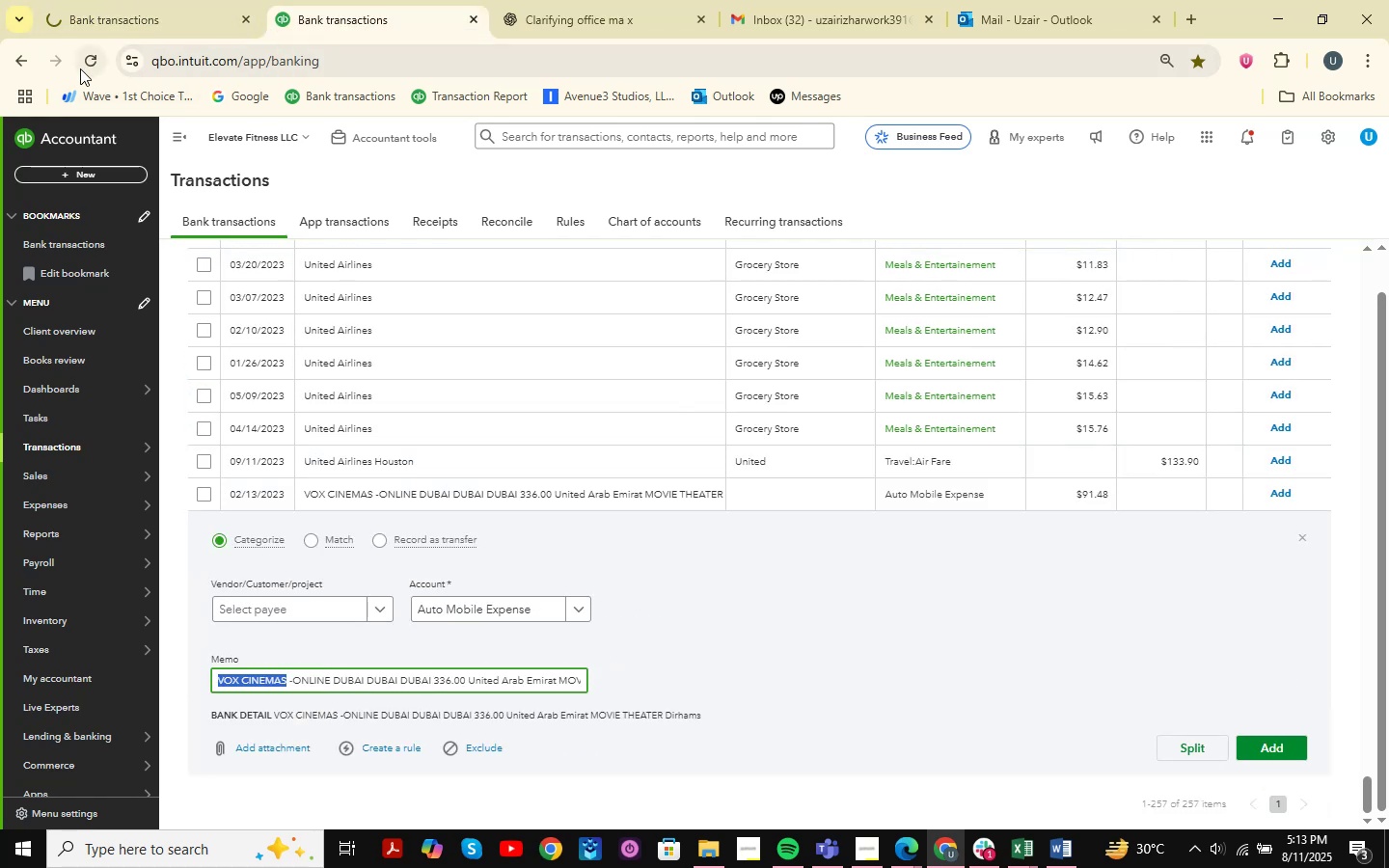 
left_click([95, 61])
 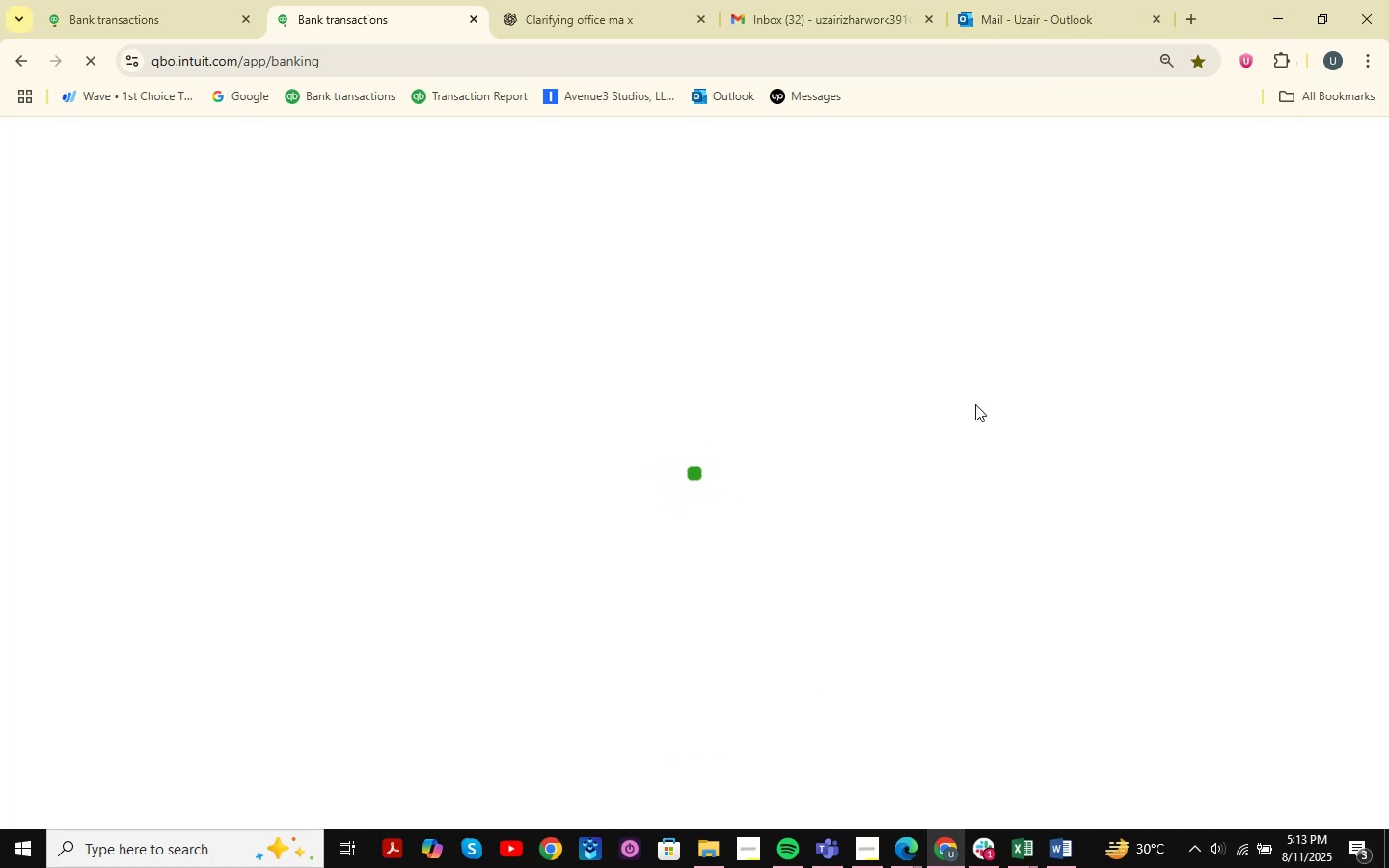 
wait(17.2)
 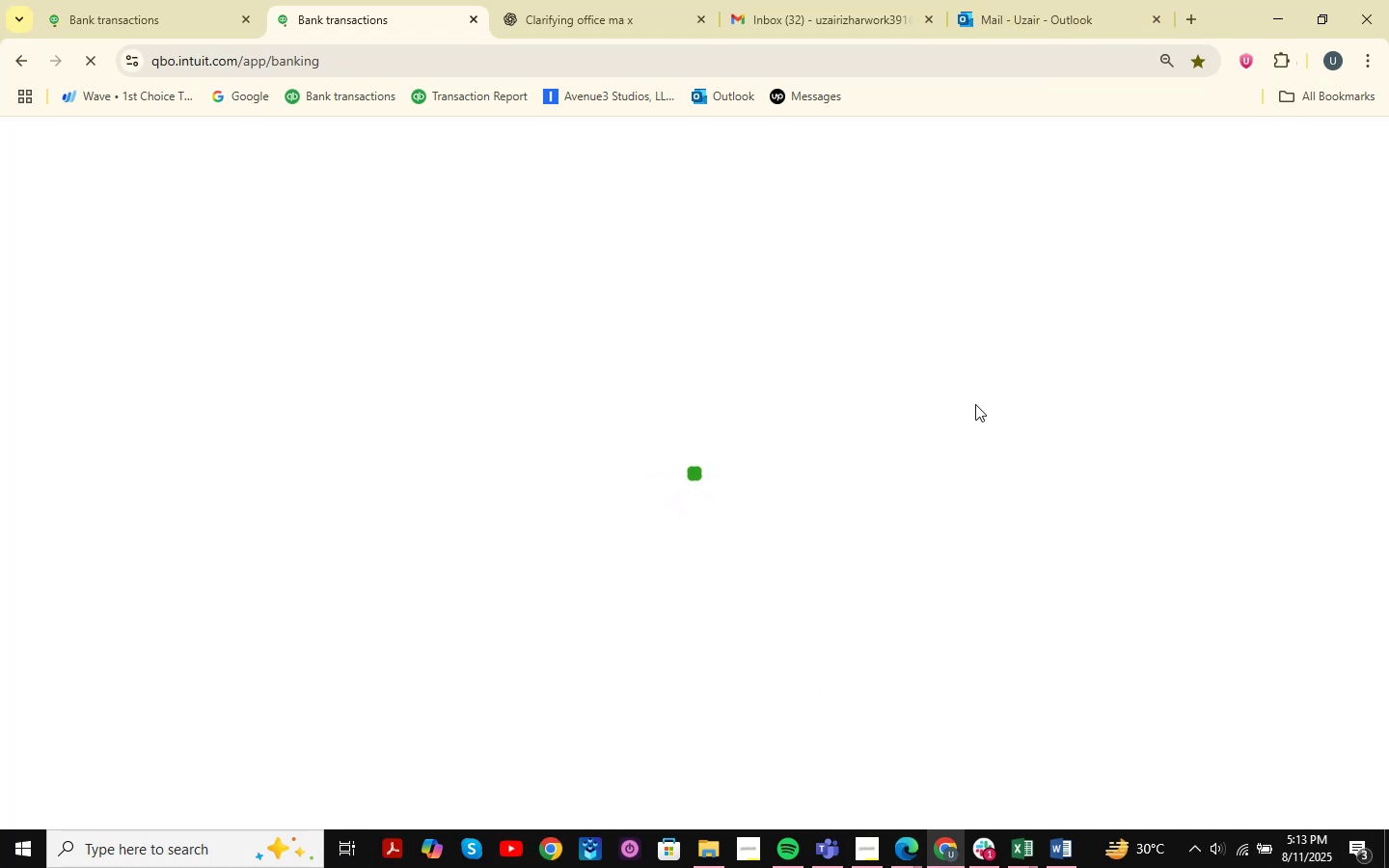 
scroll: coordinate [1135, 392], scroll_direction: down, amount: 4.0
 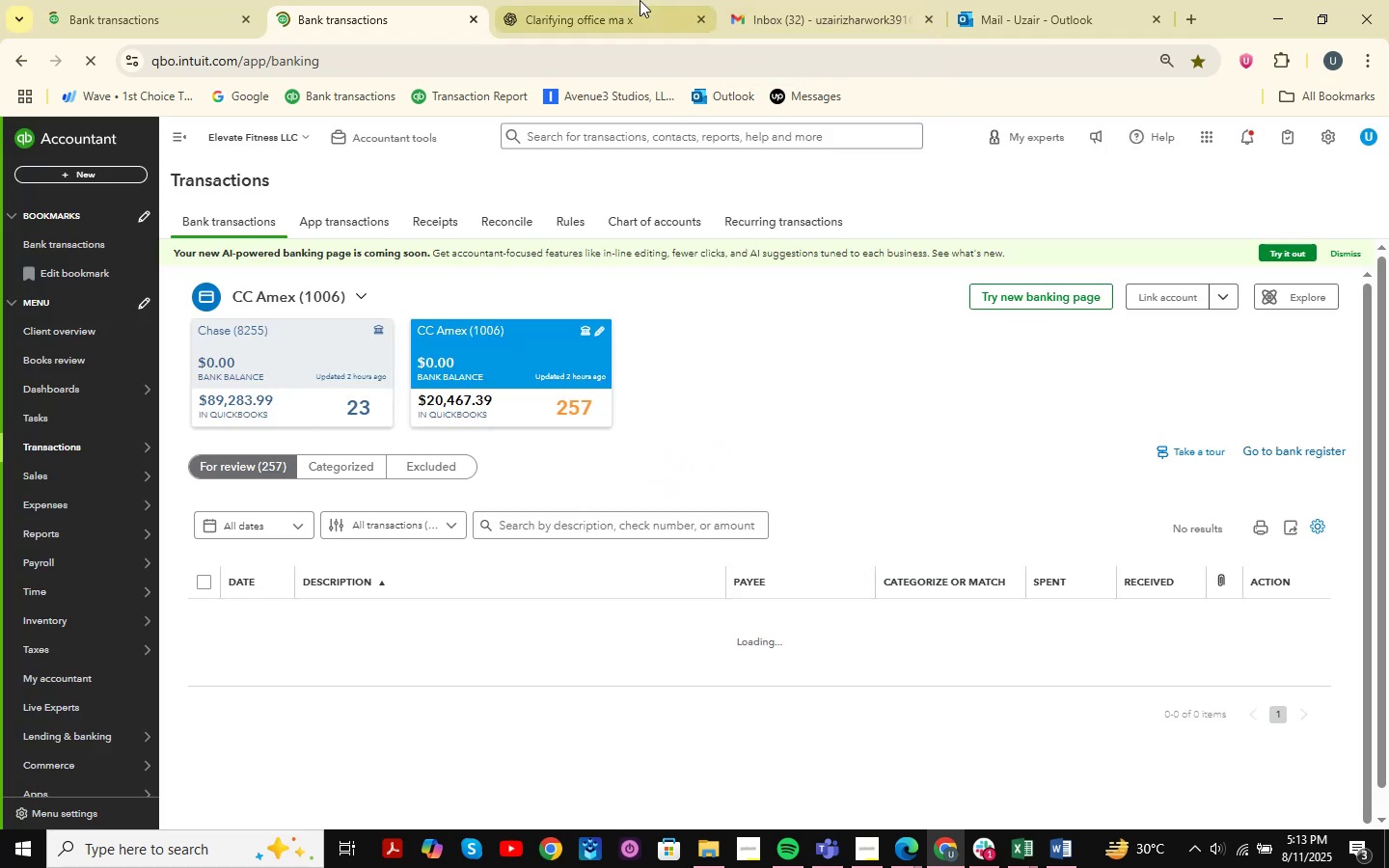 
mouse_move([645, 46])
 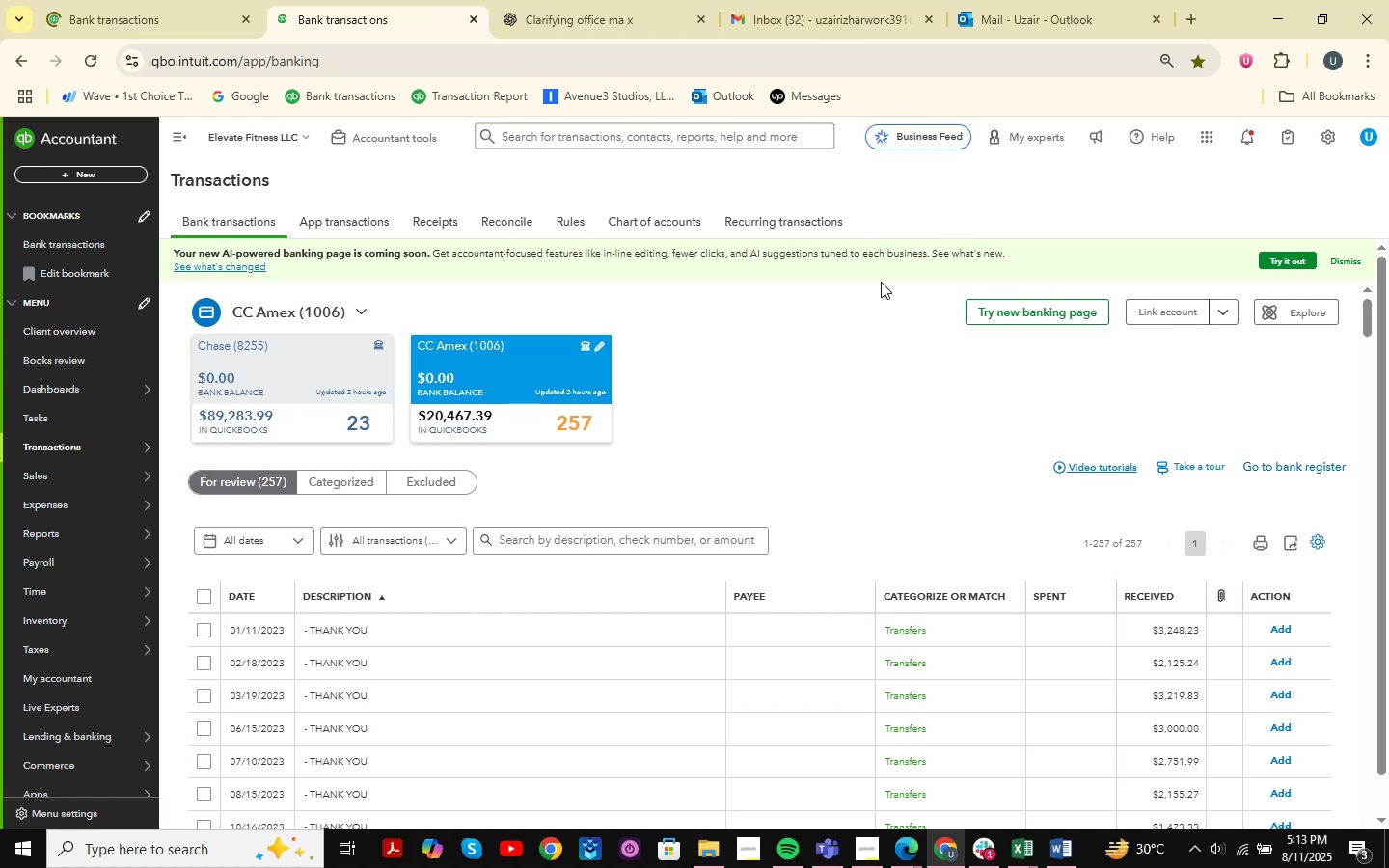 
wait(7.9)
 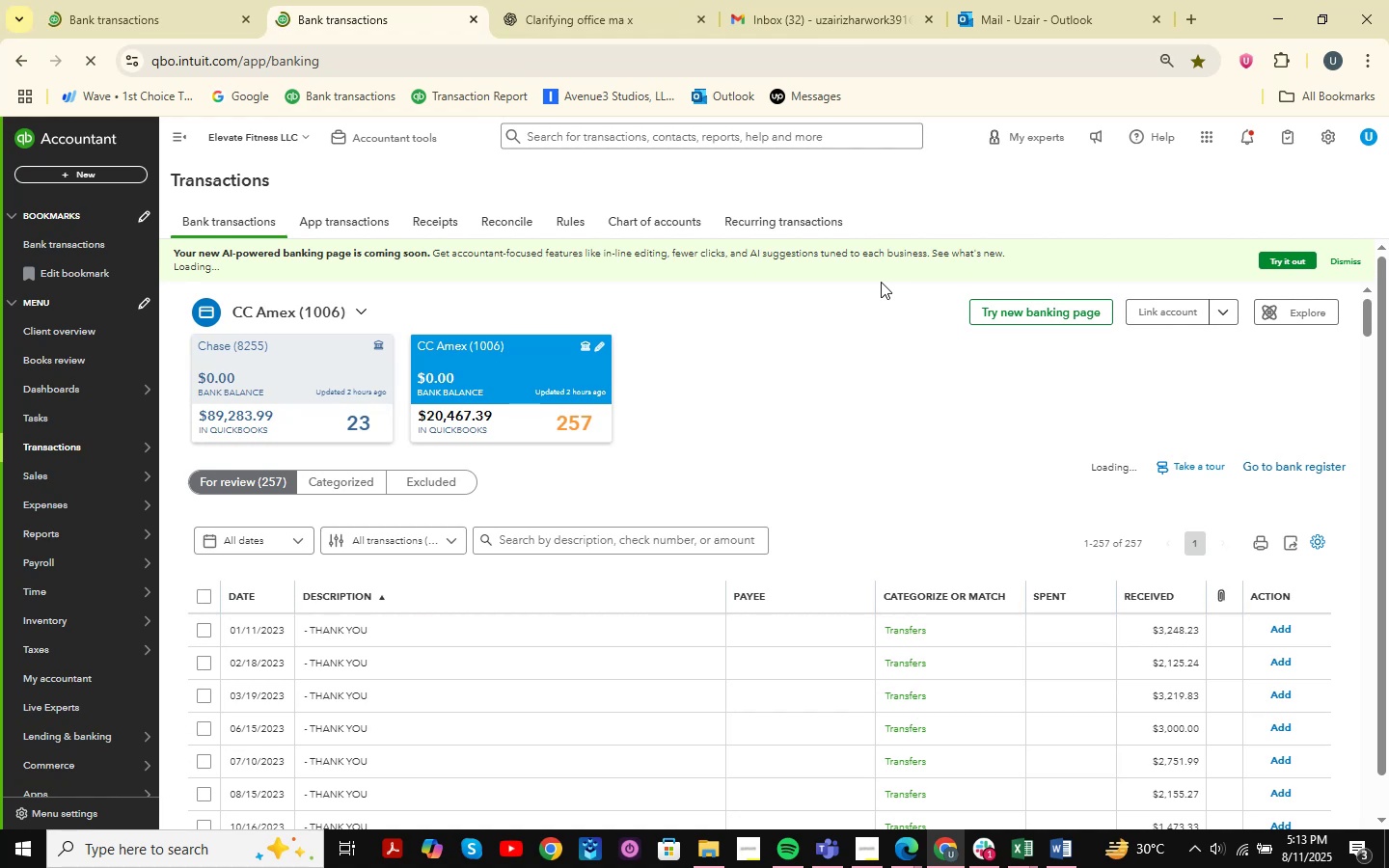 
scroll: coordinate [815, 560], scroll_direction: down, amount: 5.0
 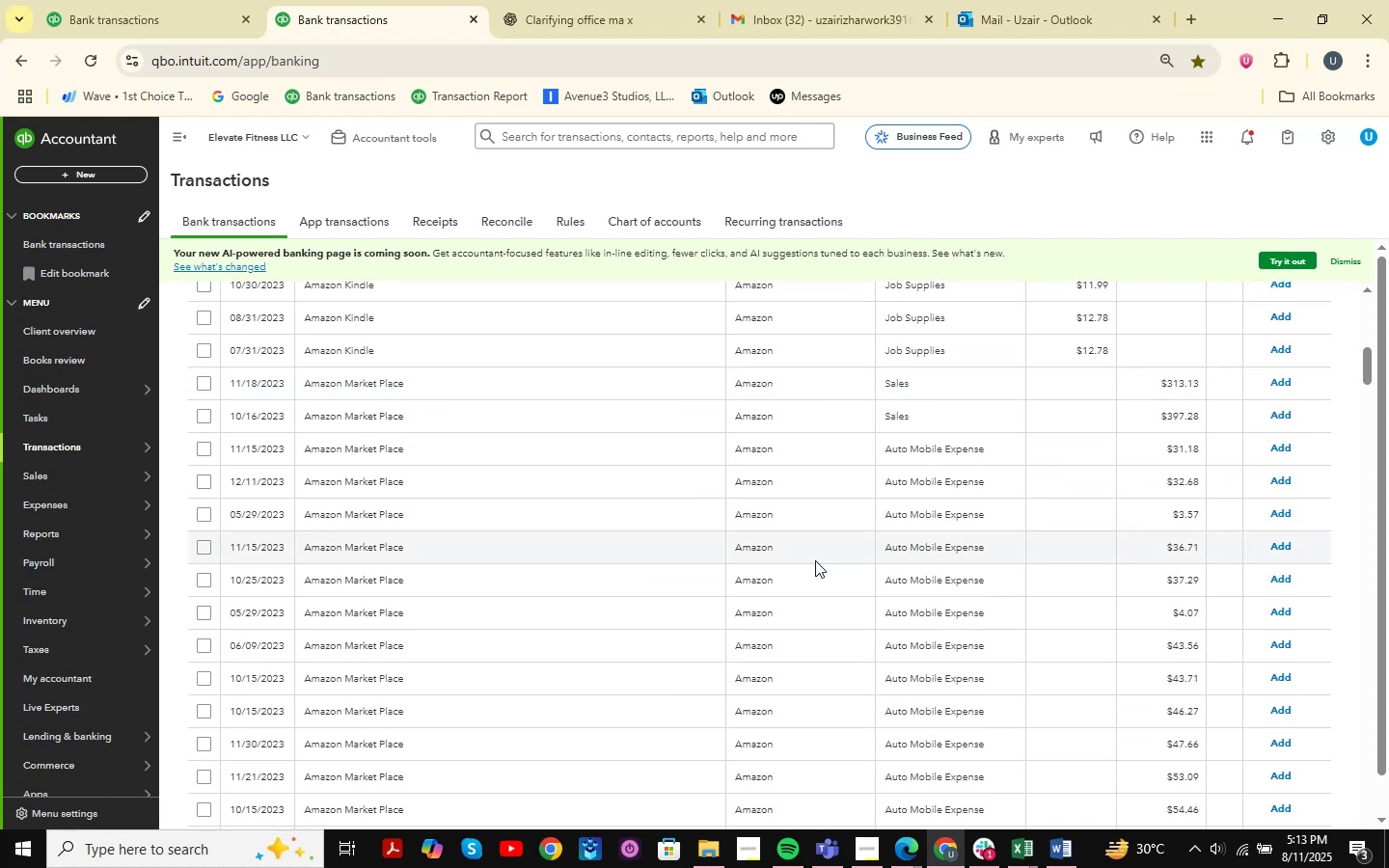 
scroll: coordinate [815, 560], scroll_direction: up, amount: 2.0
 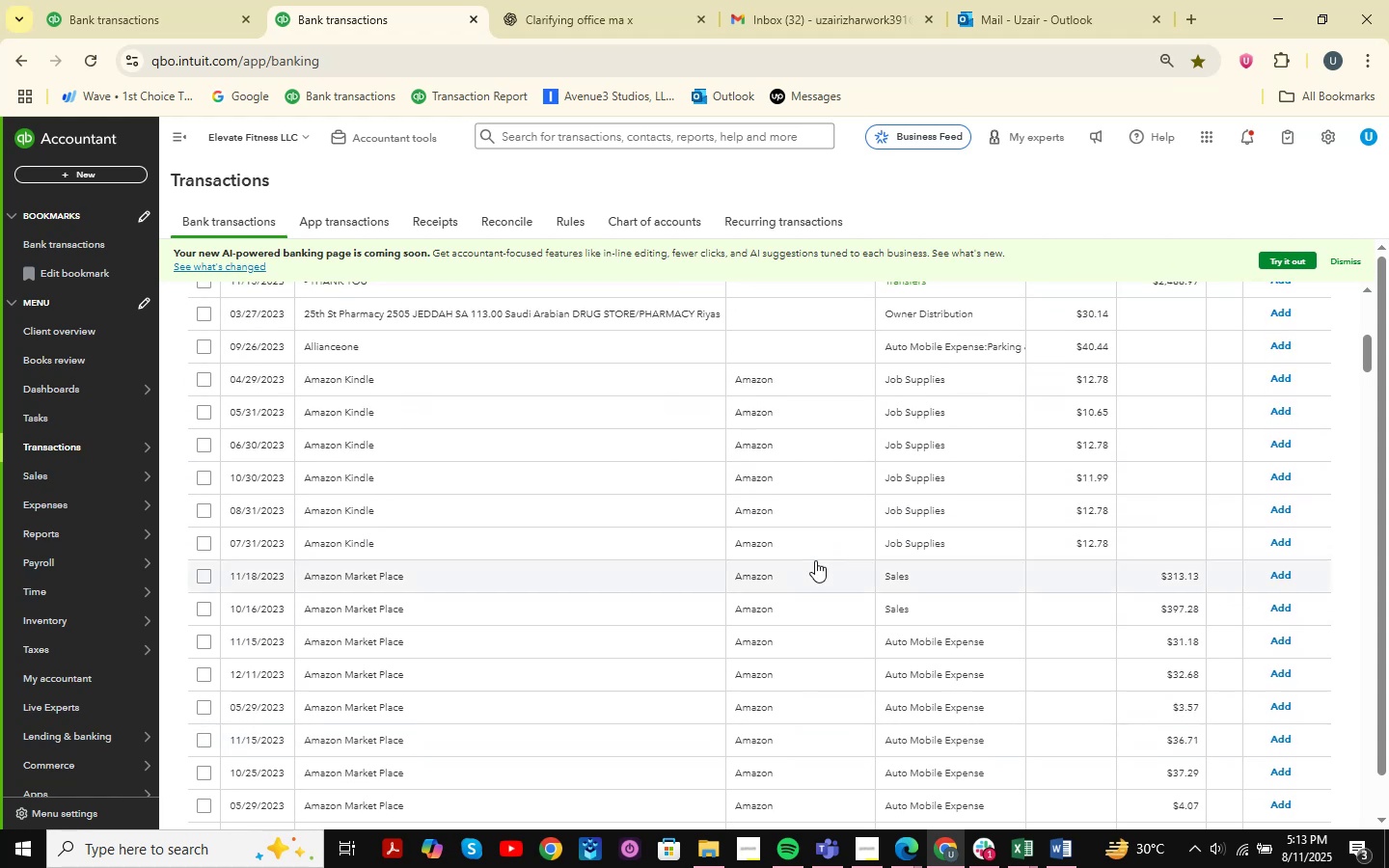 
scroll: coordinate [828, 561], scroll_direction: down, amount: 6.0
 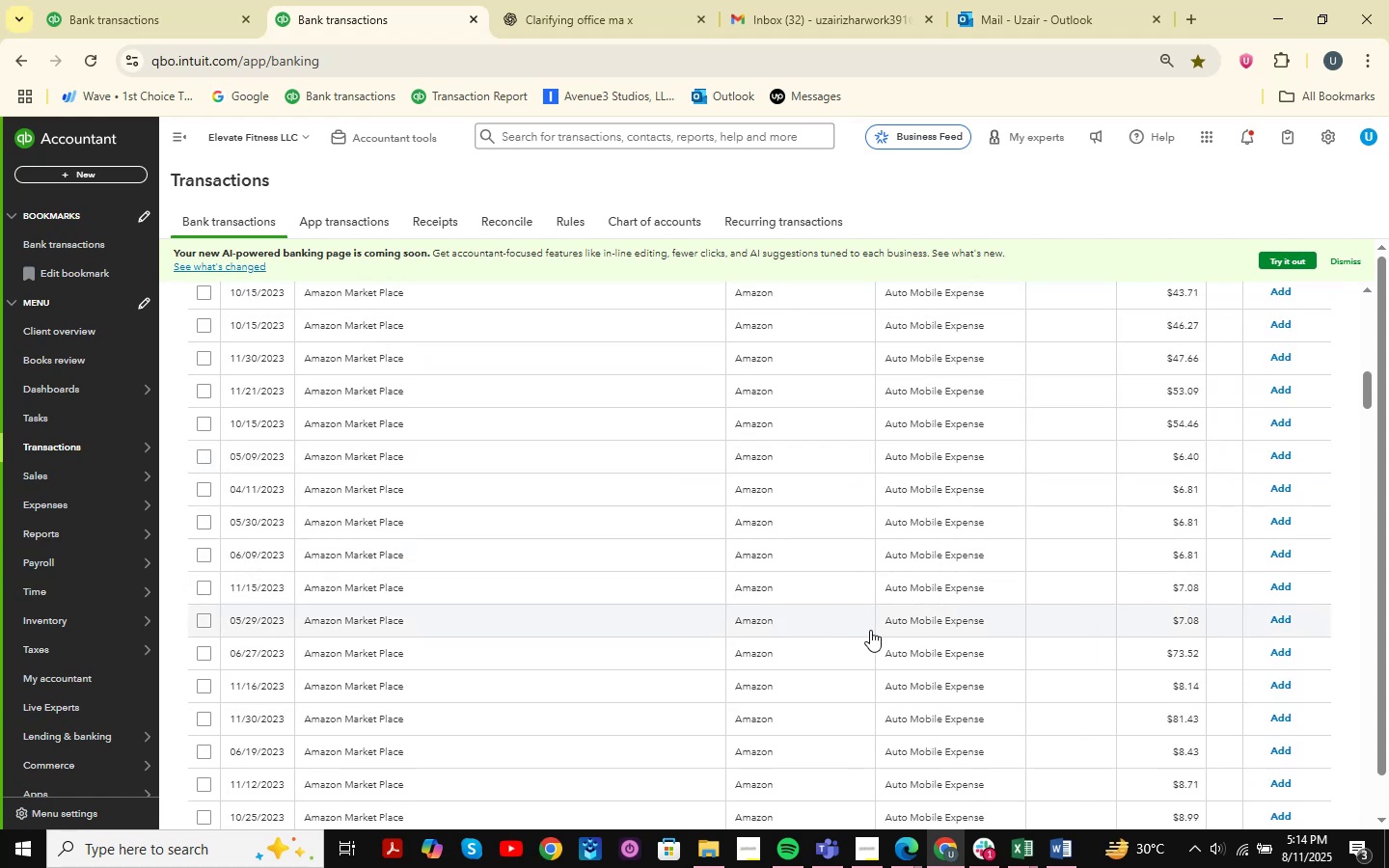 
scroll: coordinate [871, 637], scroll_direction: up, amount: 2.0
 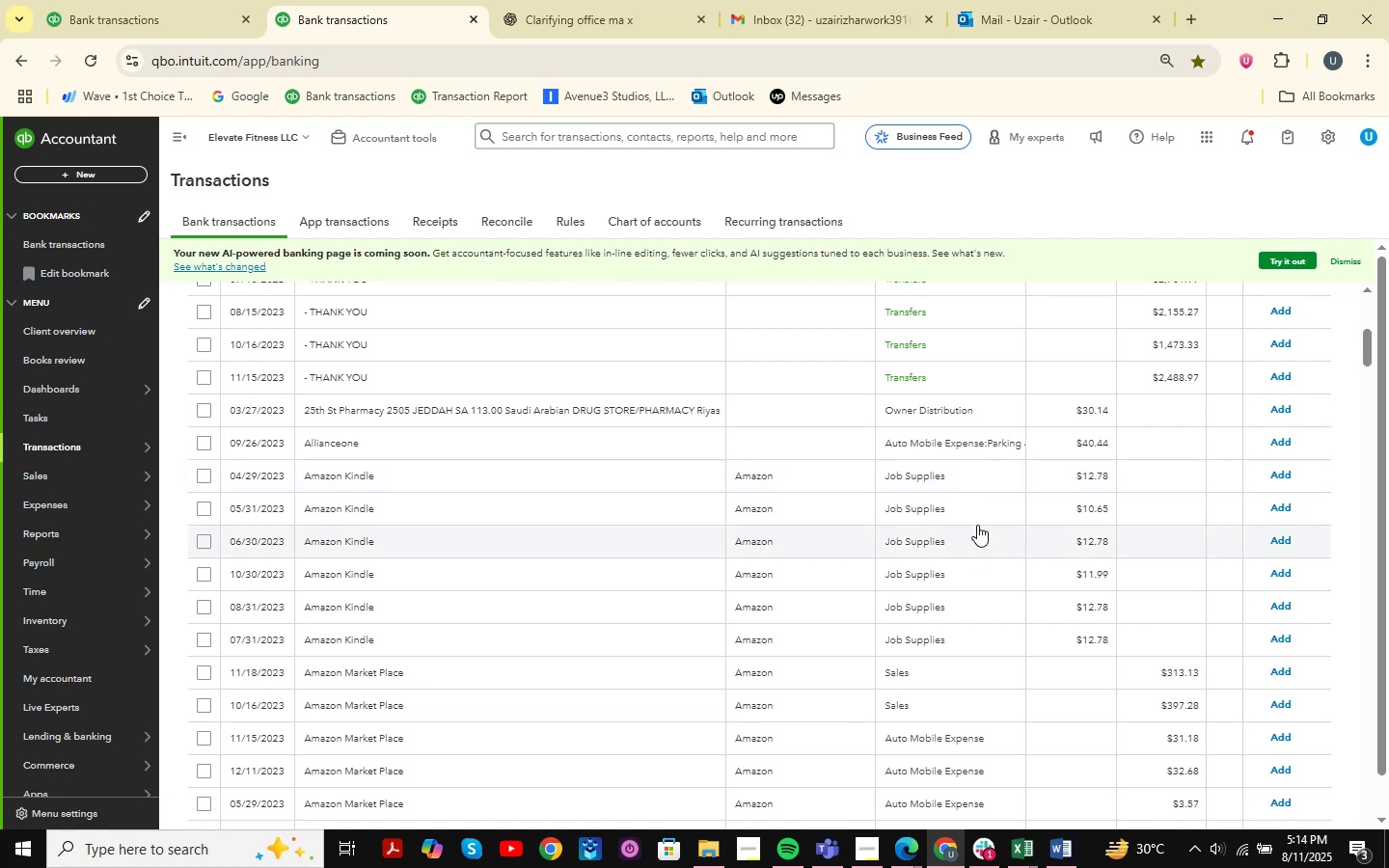 
wait(13.21)
 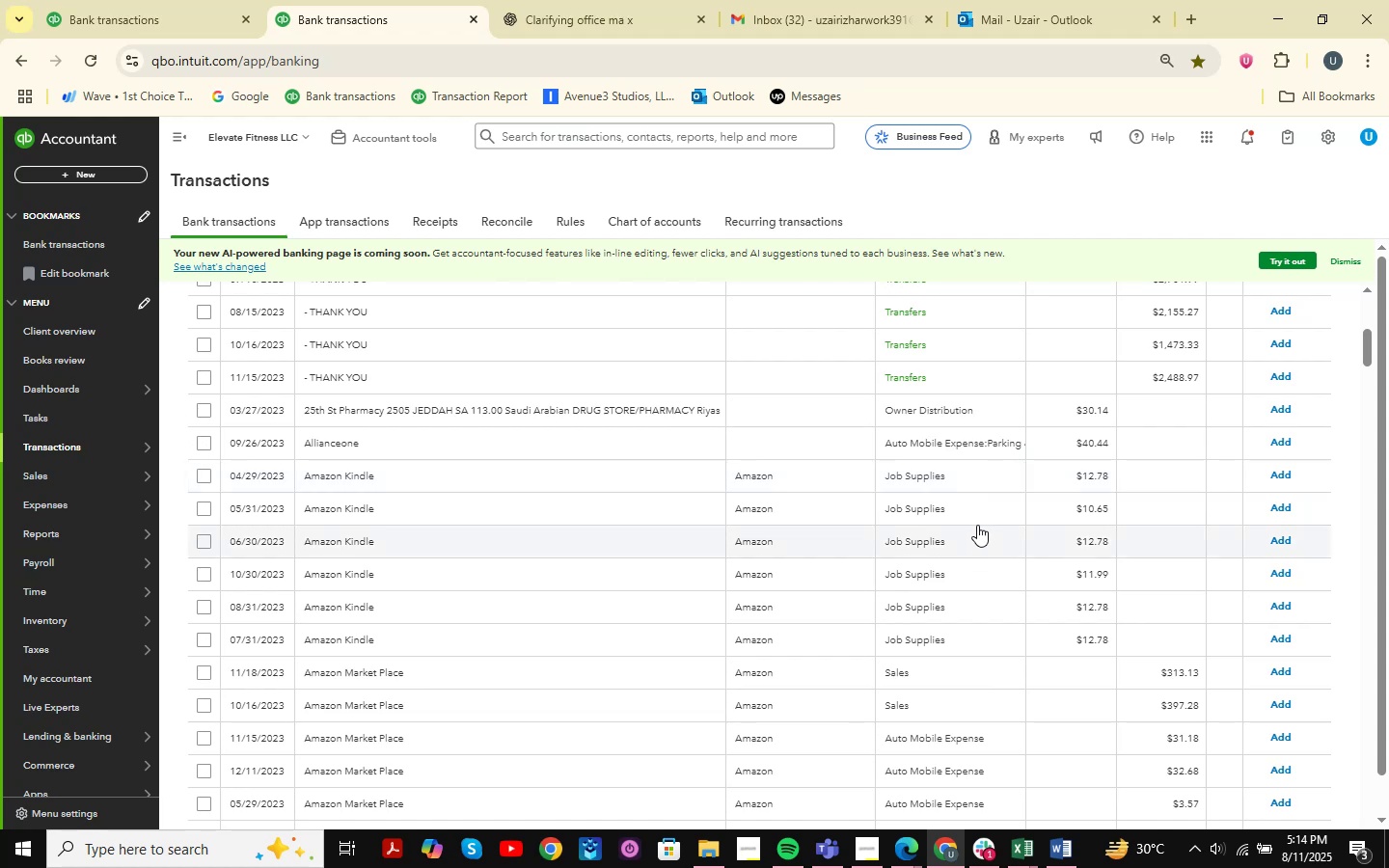 
scroll: coordinate [1071, 529], scroll_direction: down, amount: 7.0
 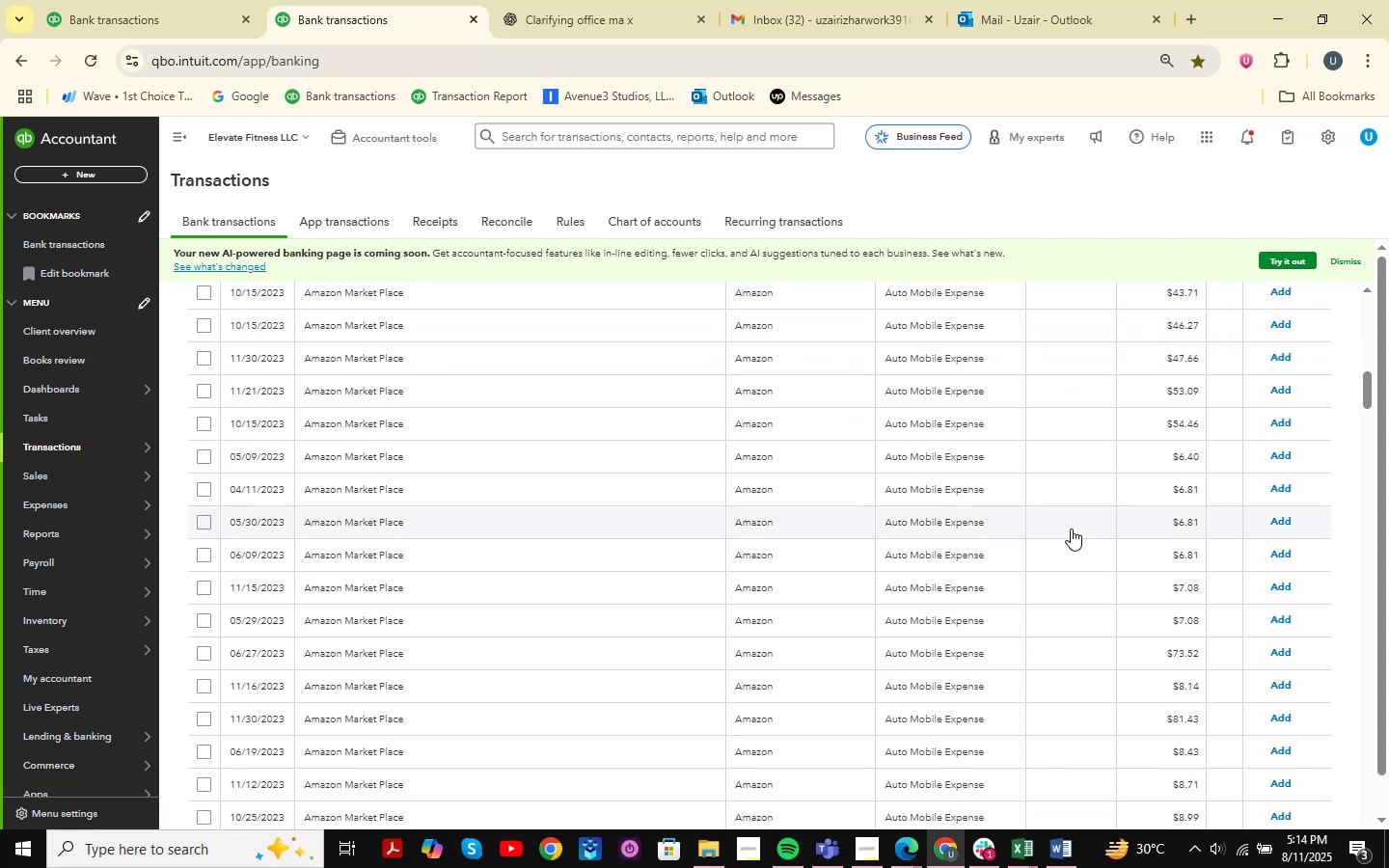 
scroll: coordinate [1071, 529], scroll_direction: down, amount: 7.0
 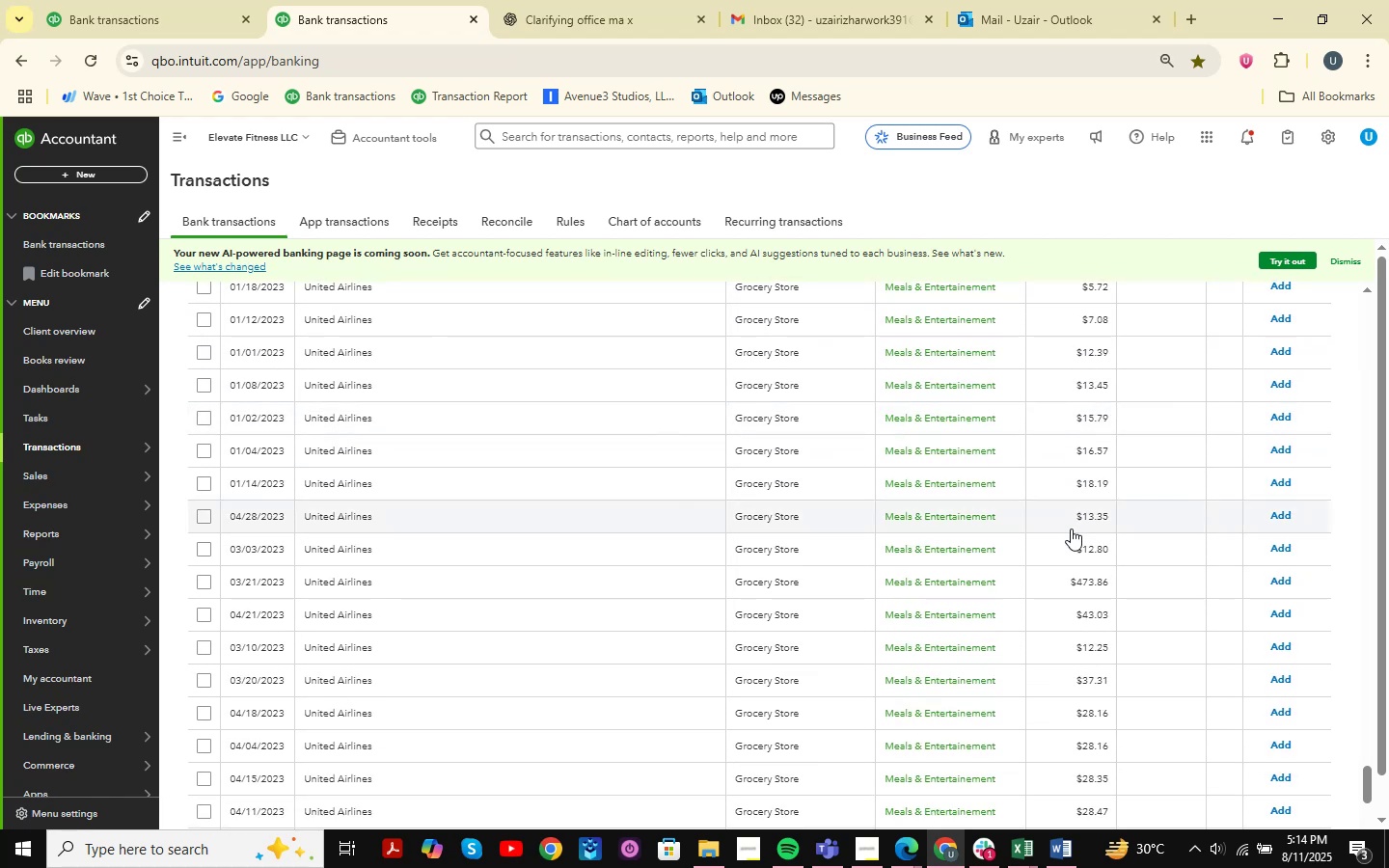 
scroll: coordinate [1071, 529], scroll_direction: down, amount: 5.0
 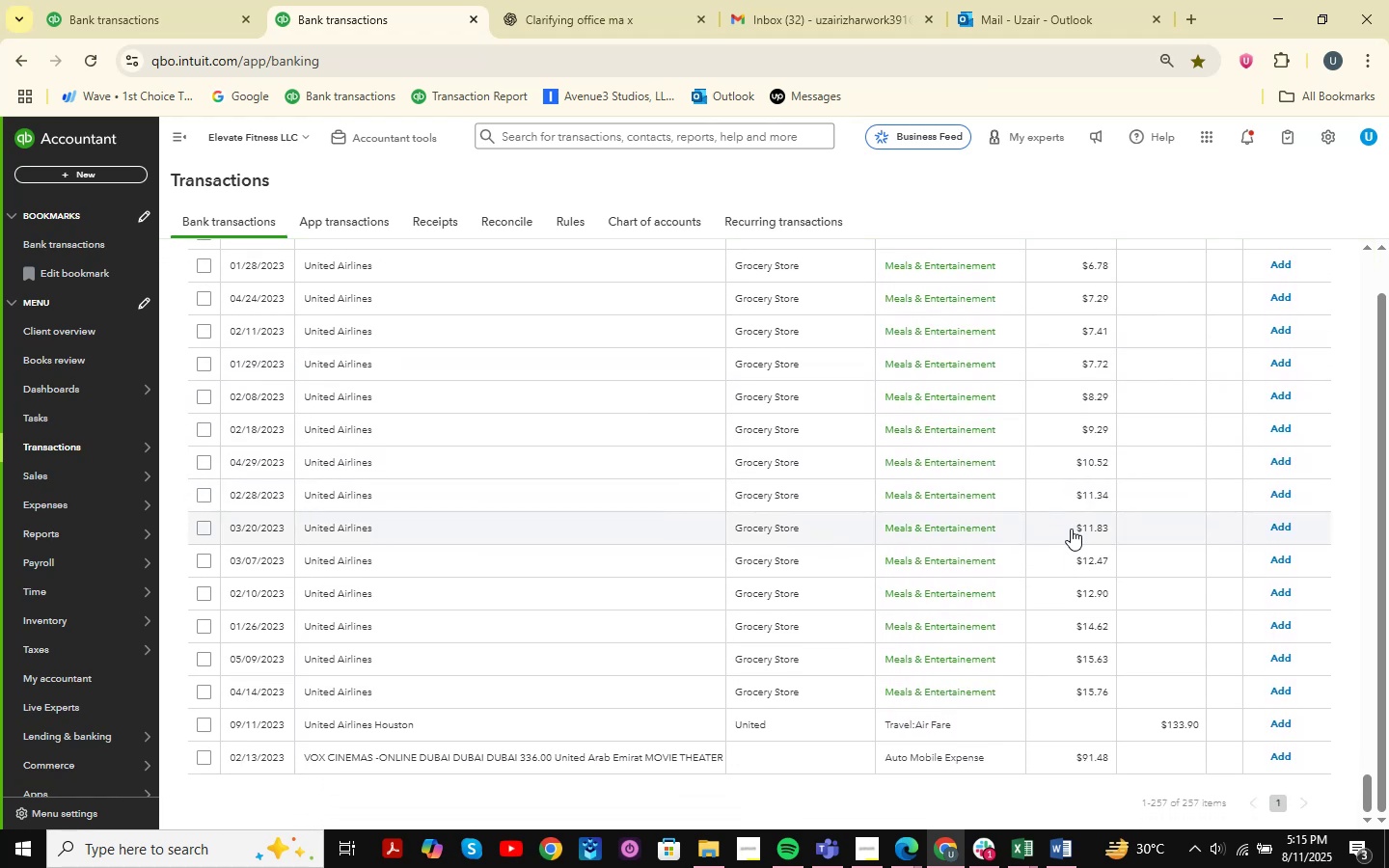 
scroll: coordinate [872, 475], scroll_direction: down, amount: 7.0
 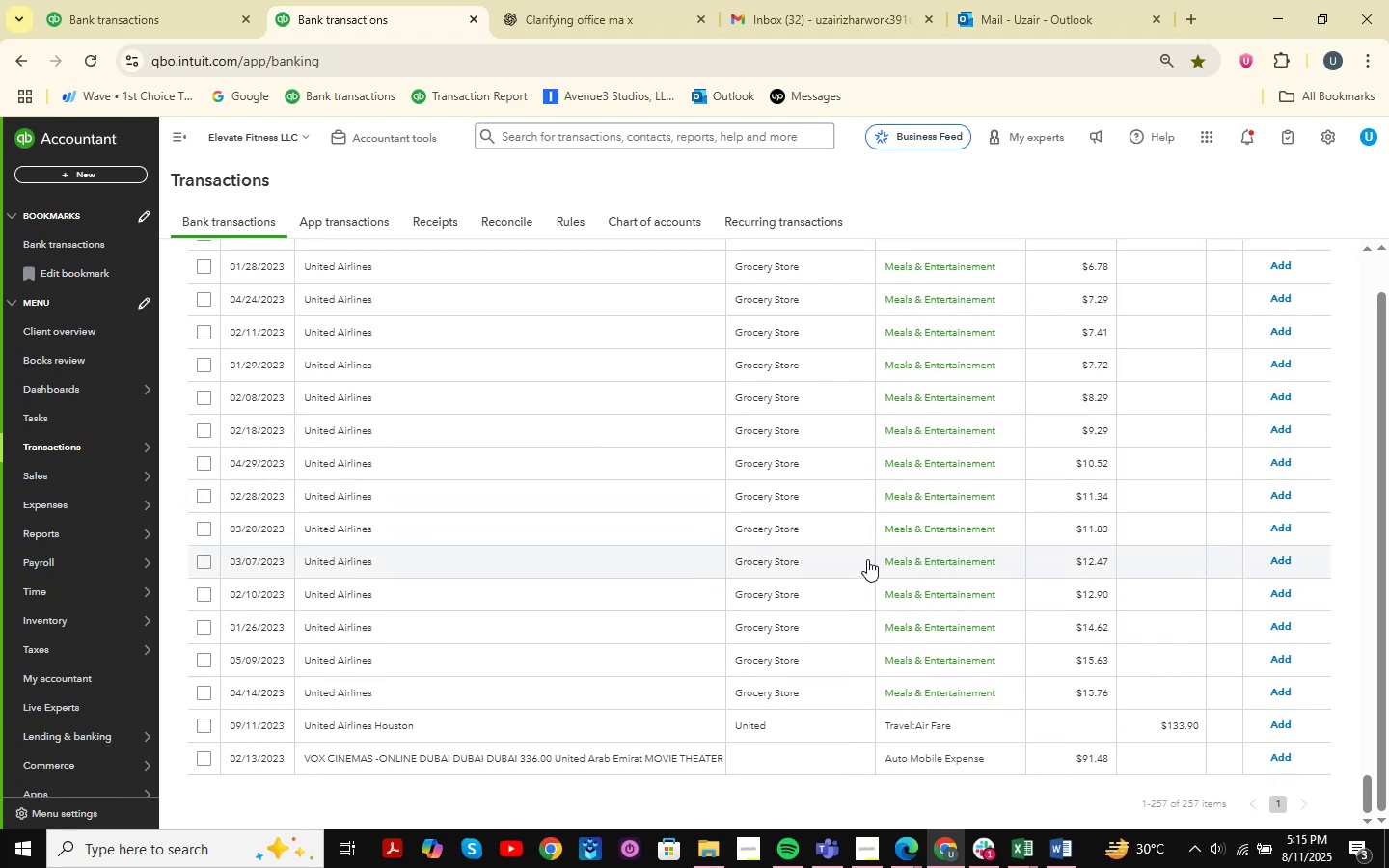 
scroll: coordinate [867, 559], scroll_direction: up, amount: 11.0
 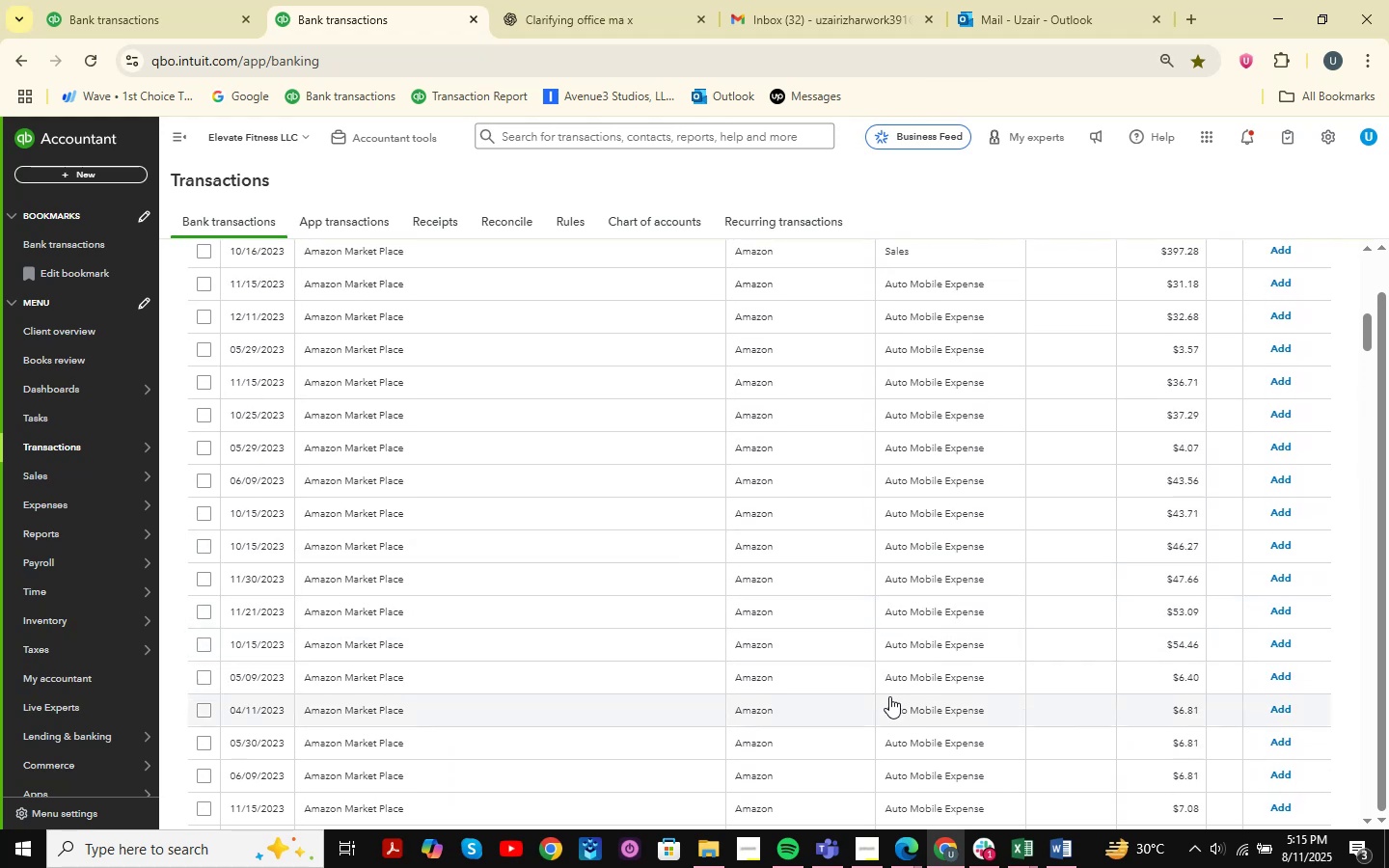 
scroll: coordinate [878, 665], scroll_direction: down, amount: 9.0
 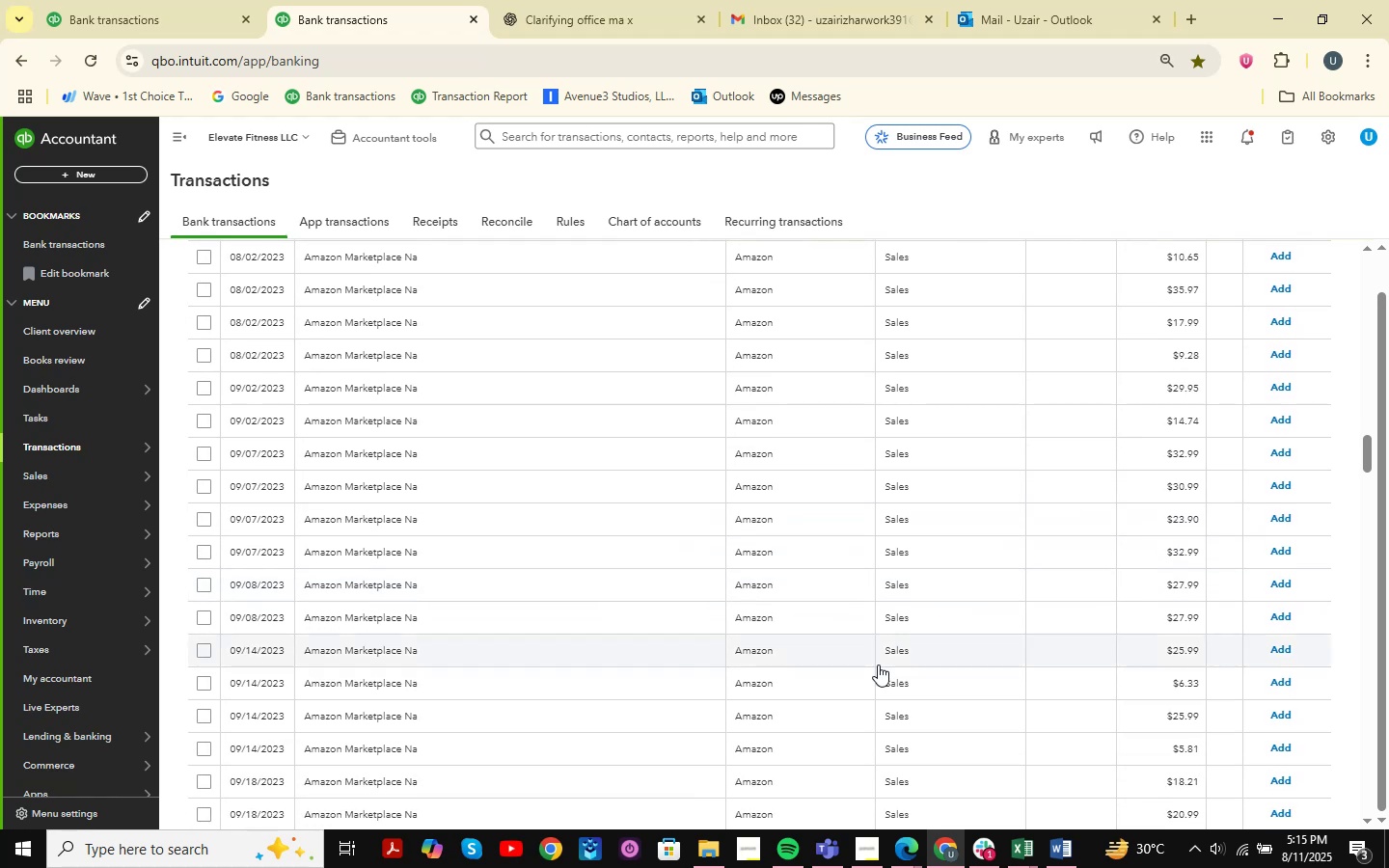 
scroll: coordinate [878, 665], scroll_direction: down, amount: 3.0
 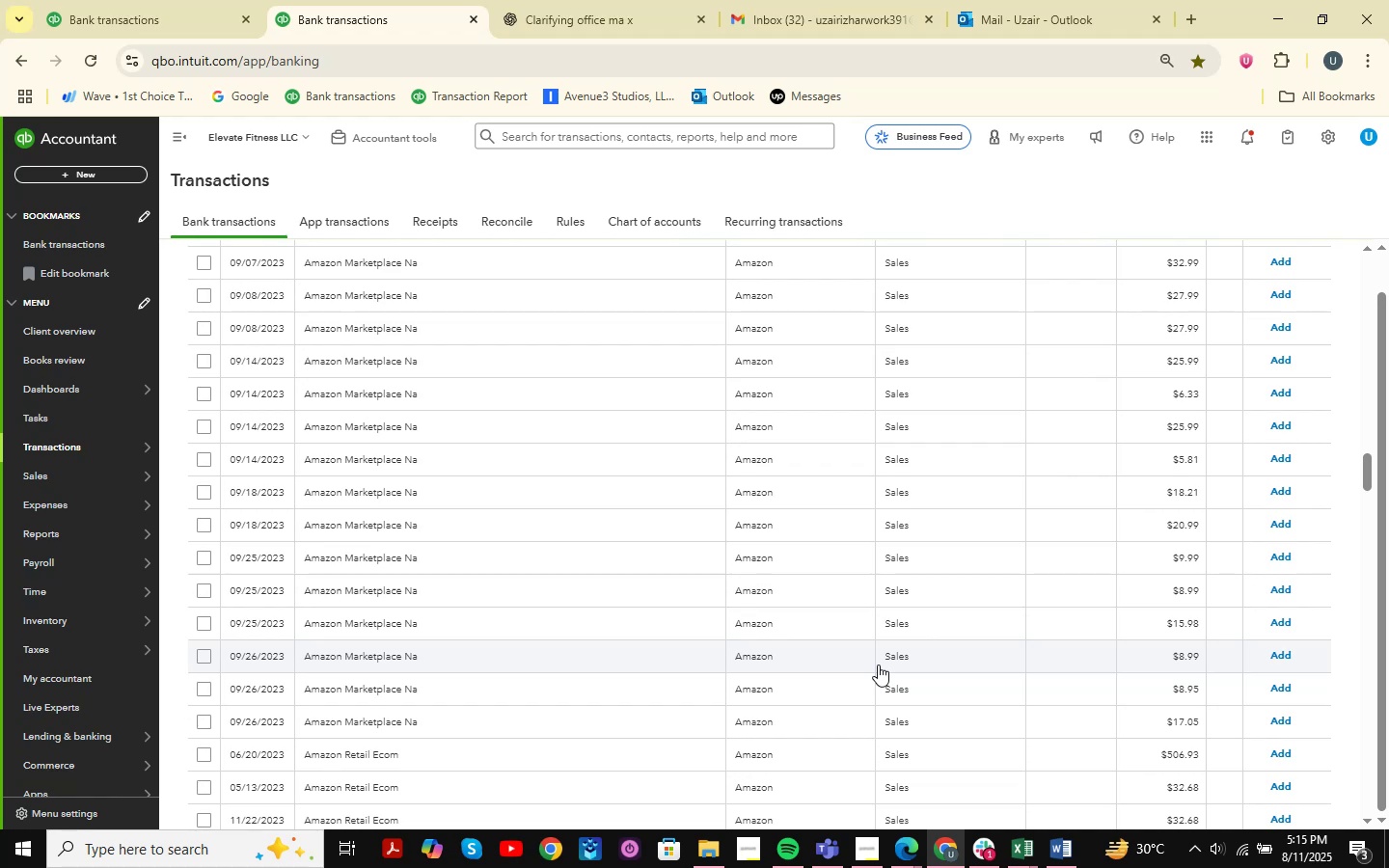 
wait(17.8)
 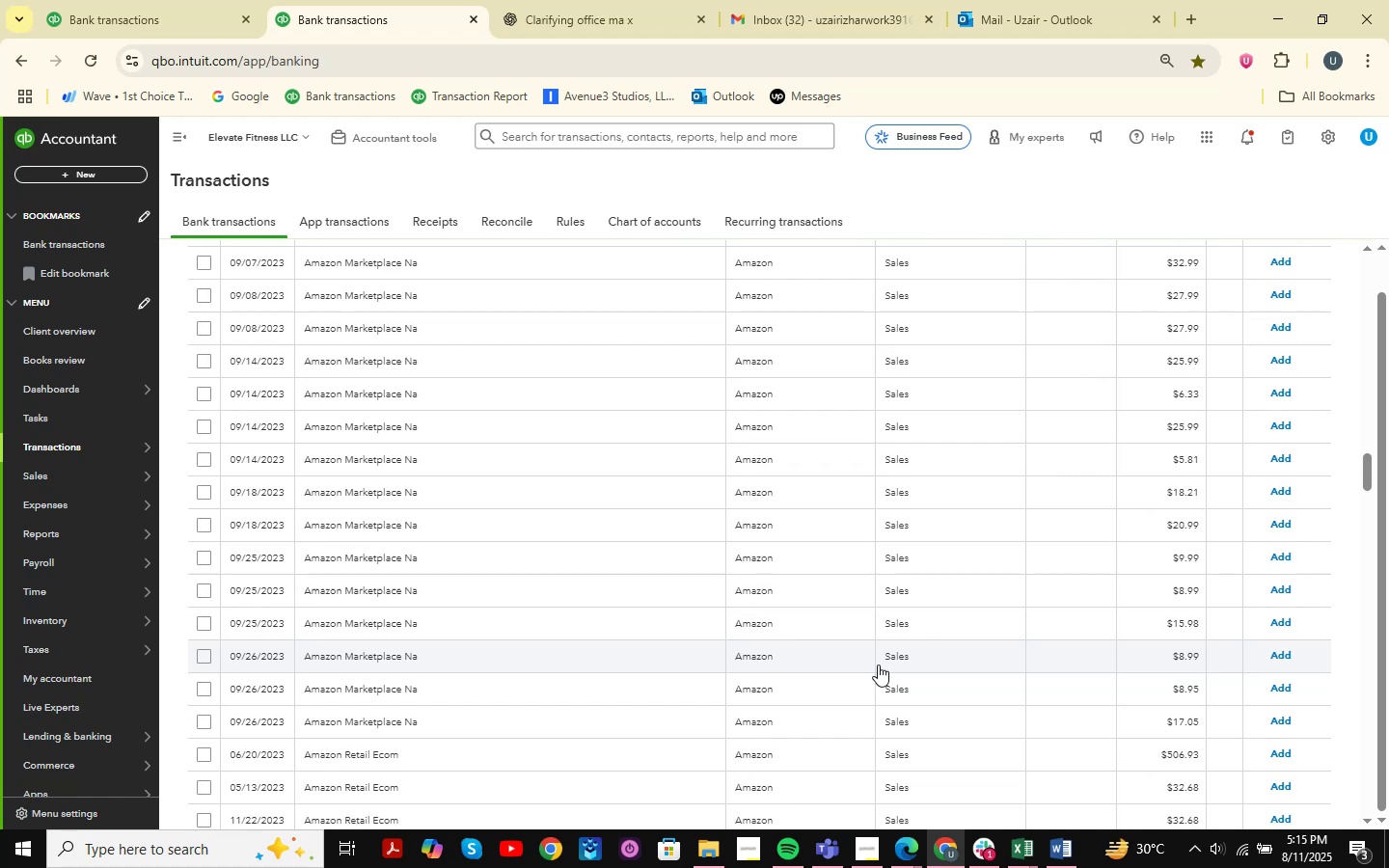 
scroll: coordinate [878, 665], scroll_direction: down, amount: 3.0
 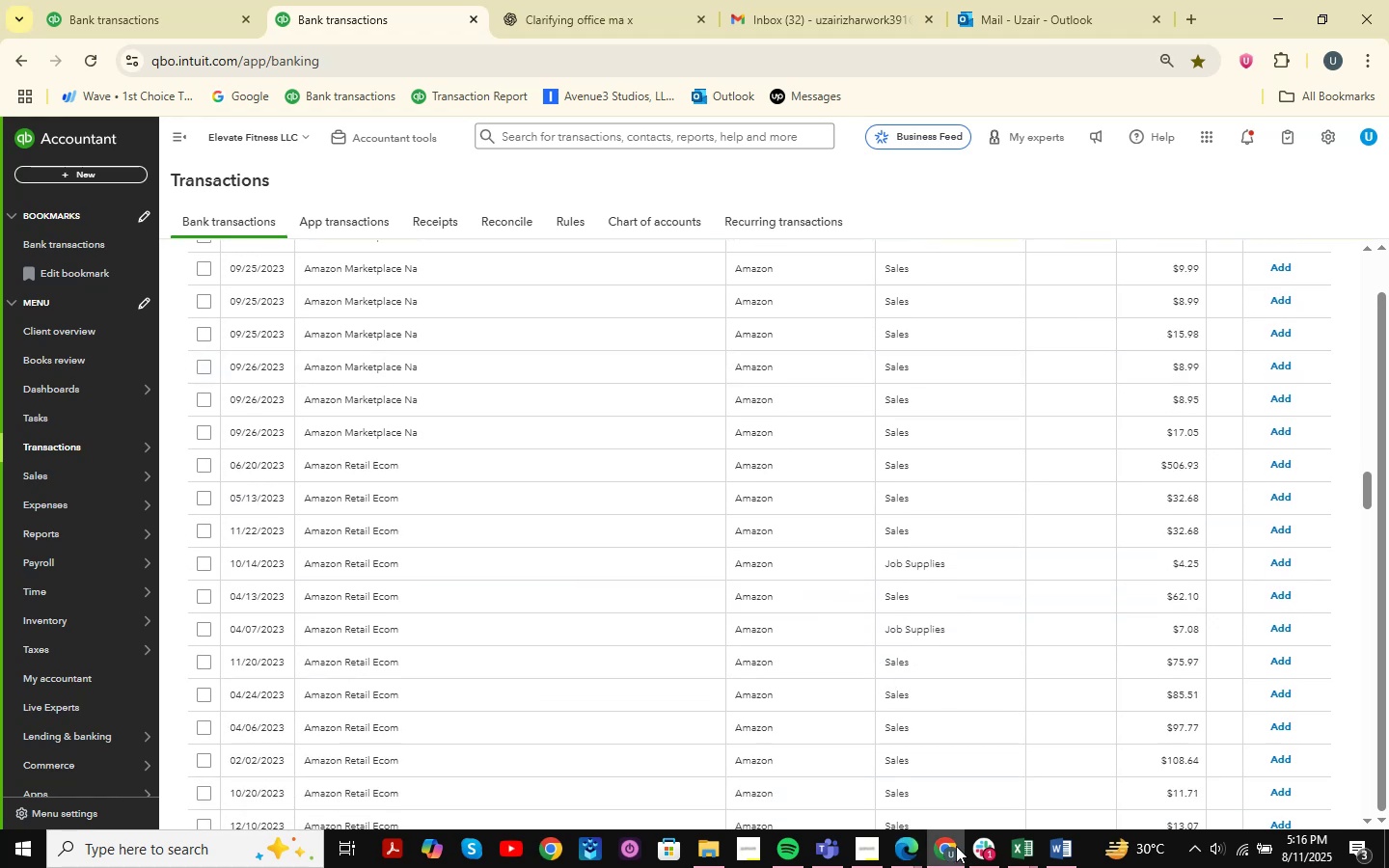 
left_click([1018, 855])
 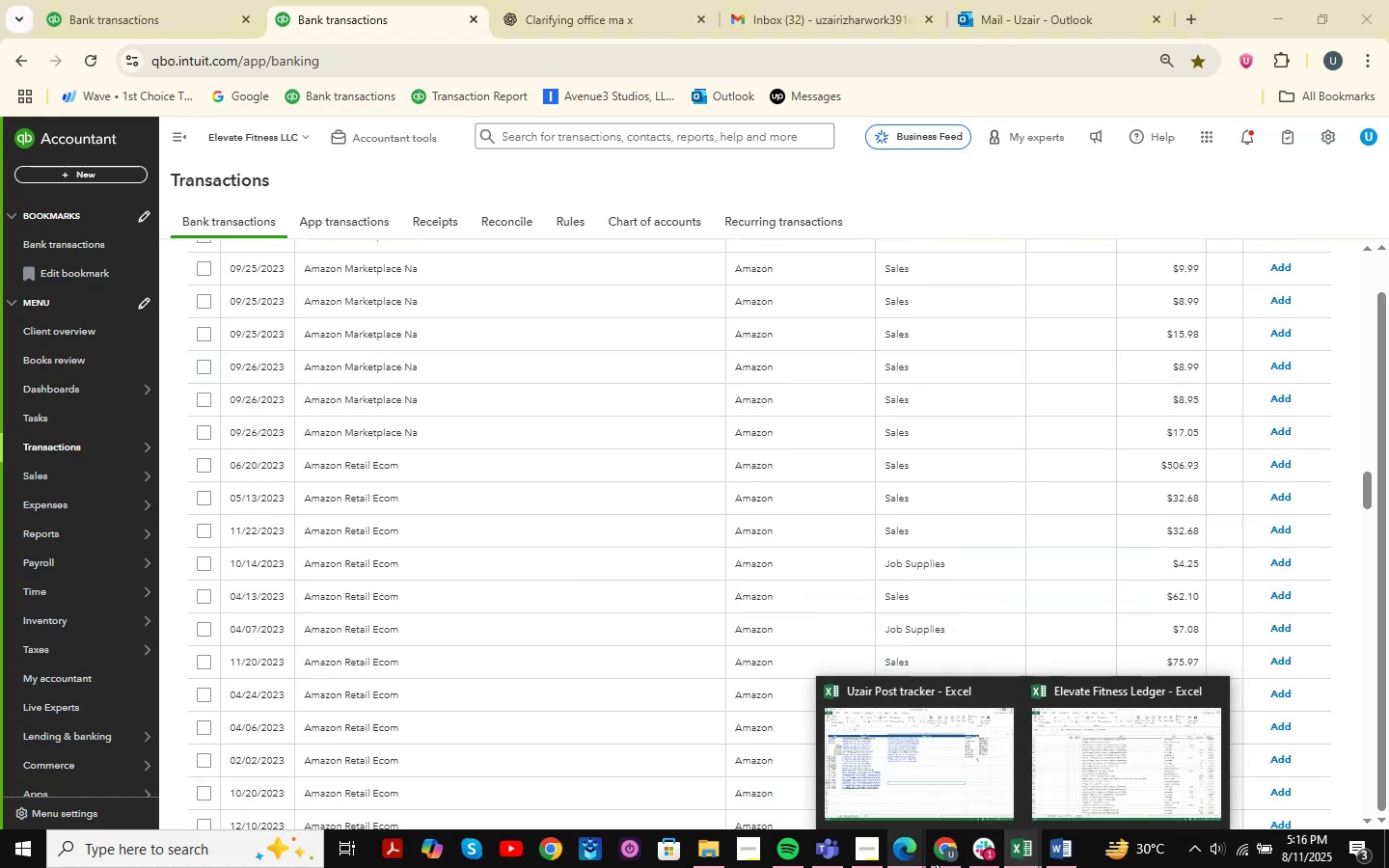 